 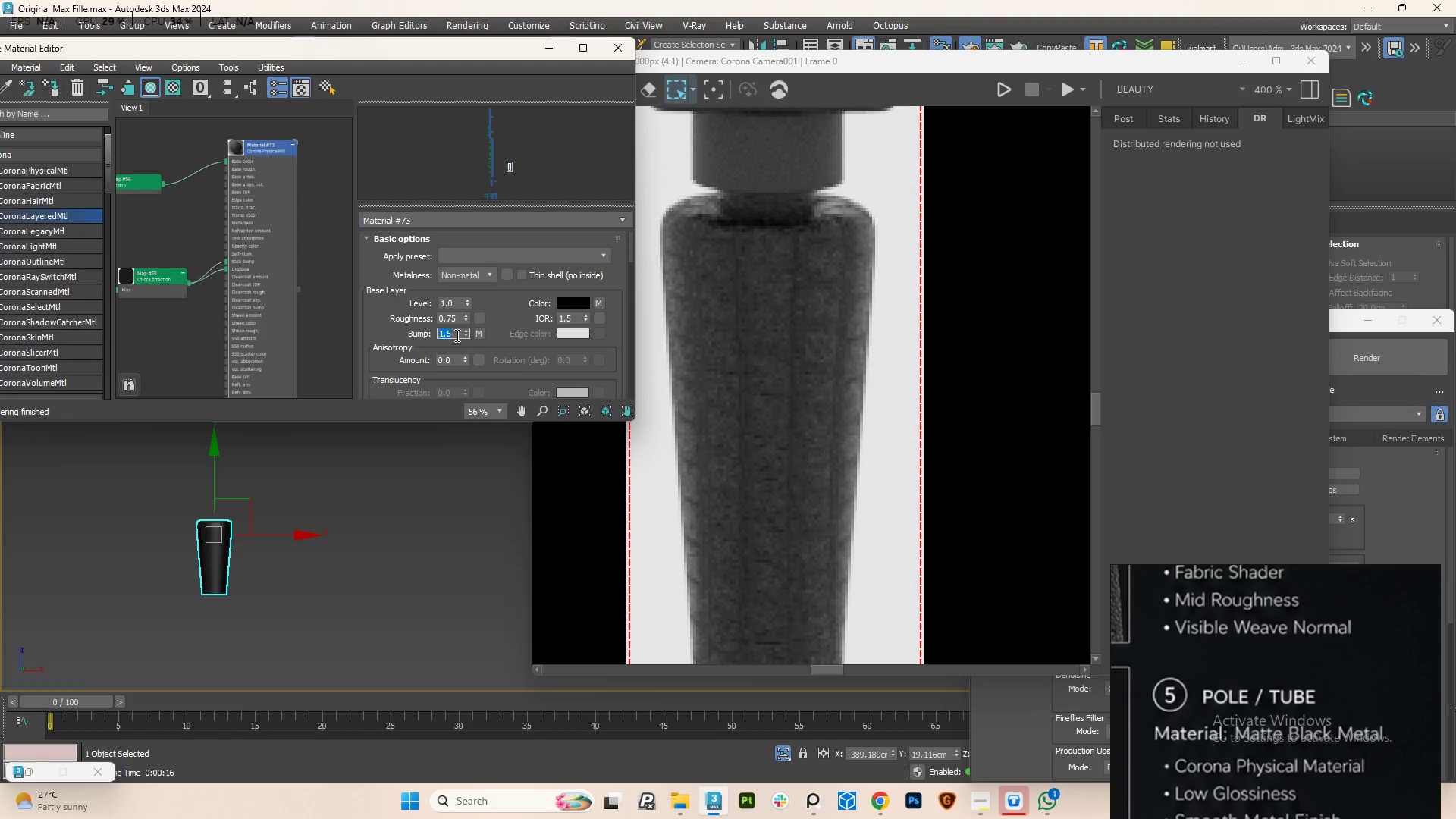 
left_click_drag(start_coordinate=[631, 254], to_coordinate=[607, 279])
 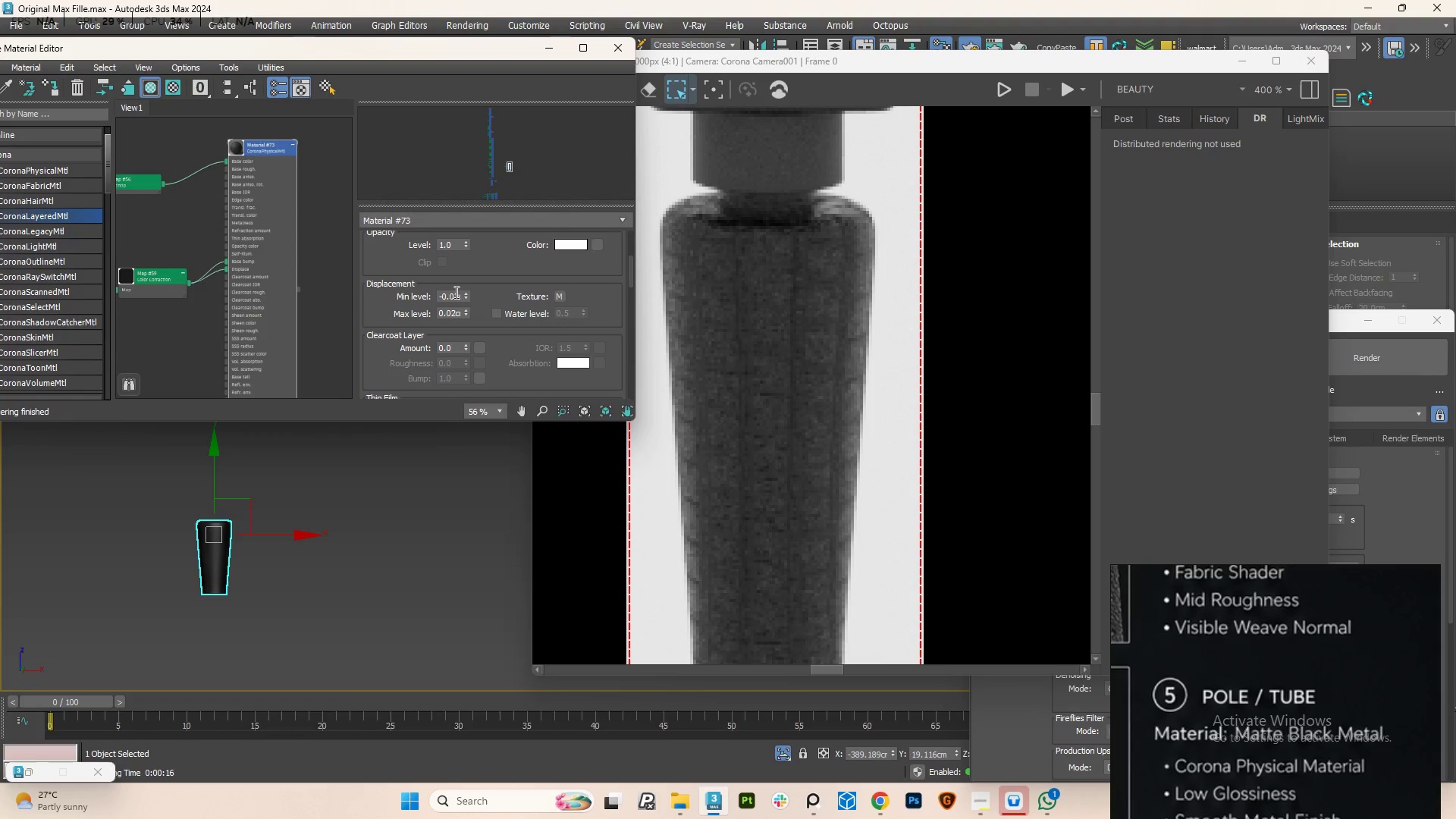 
left_click([454, 292])
 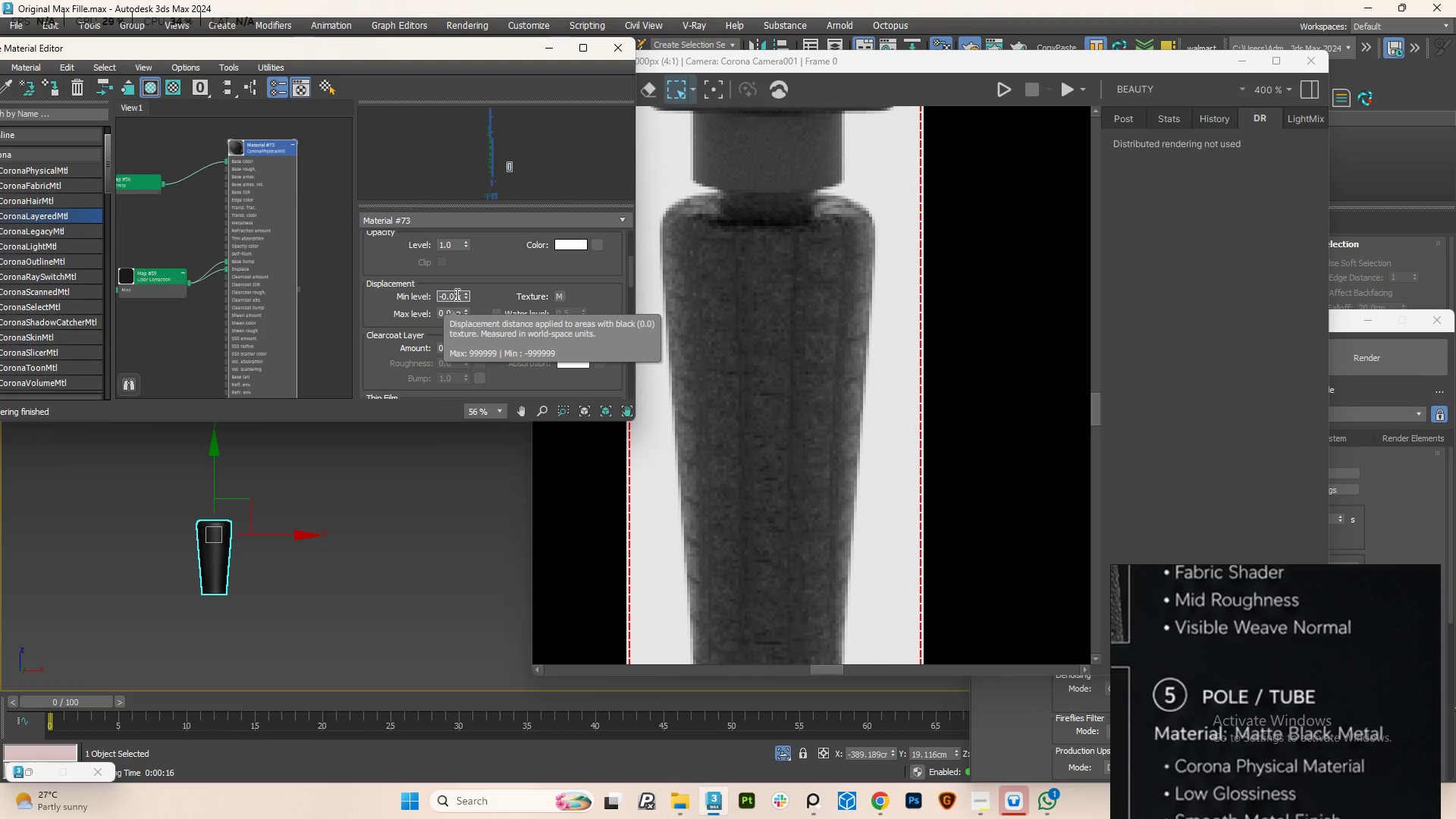 
key(Backspace)
 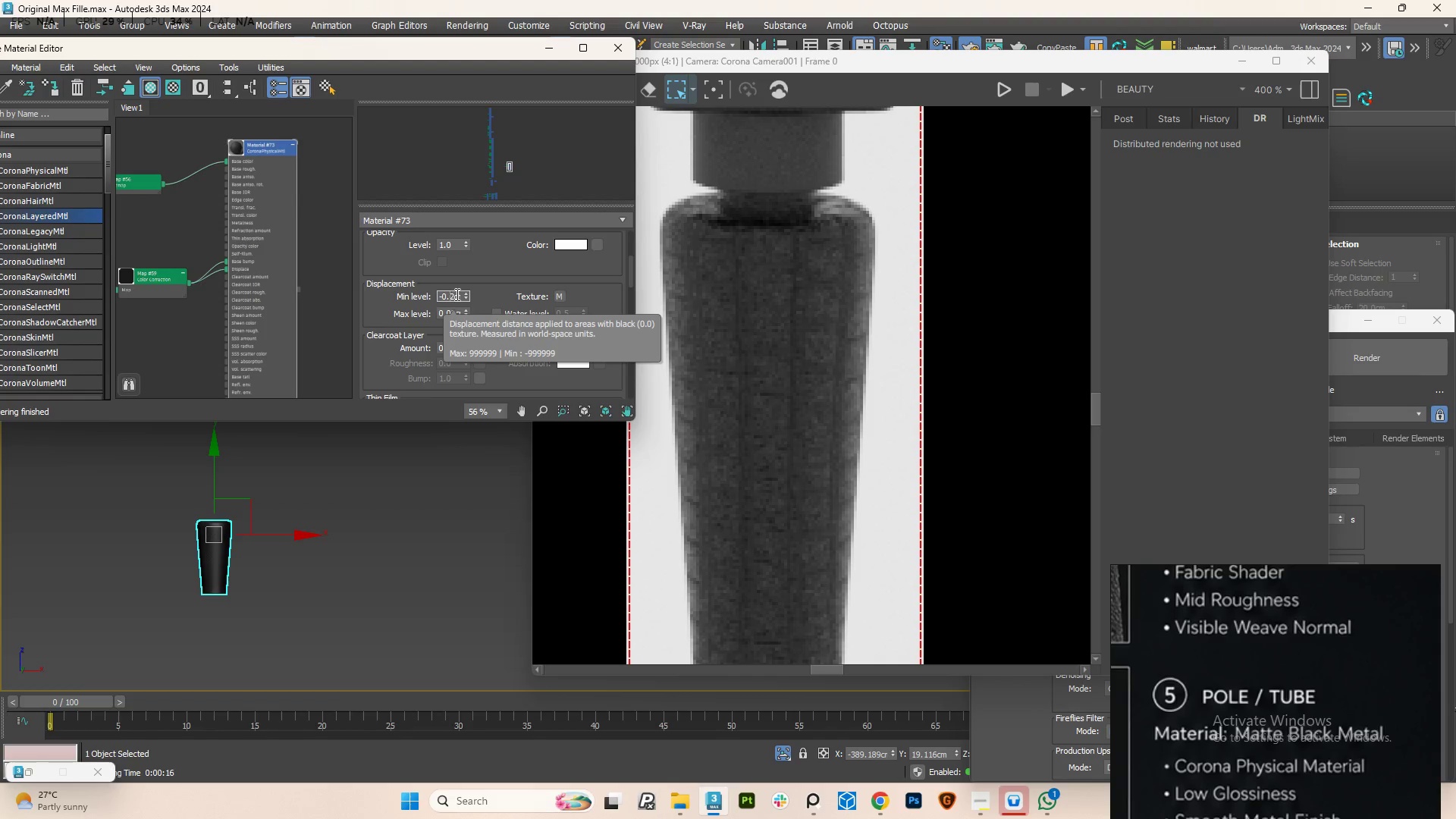 
key(Numpad1)
 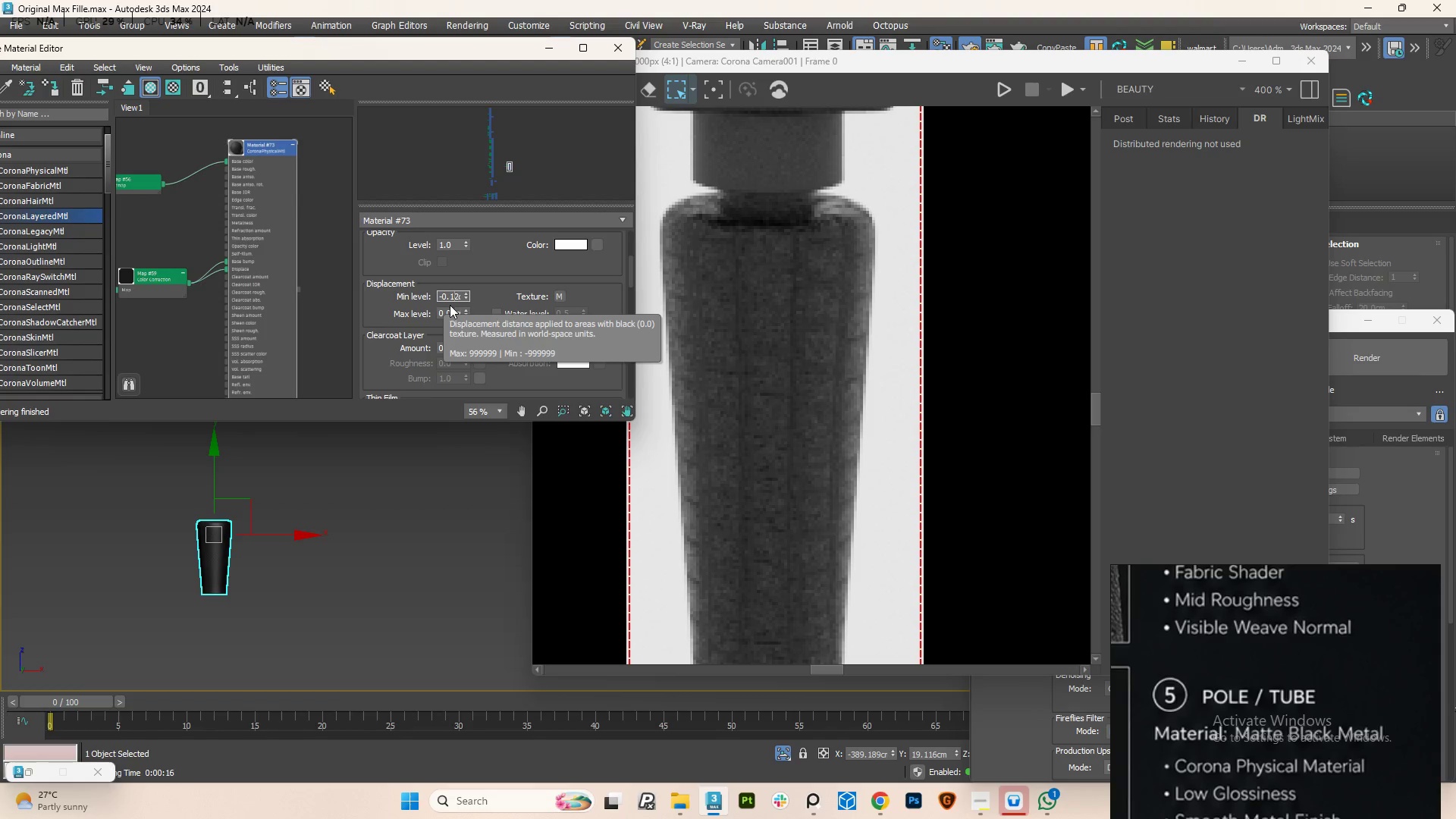 
left_click([450, 310])
 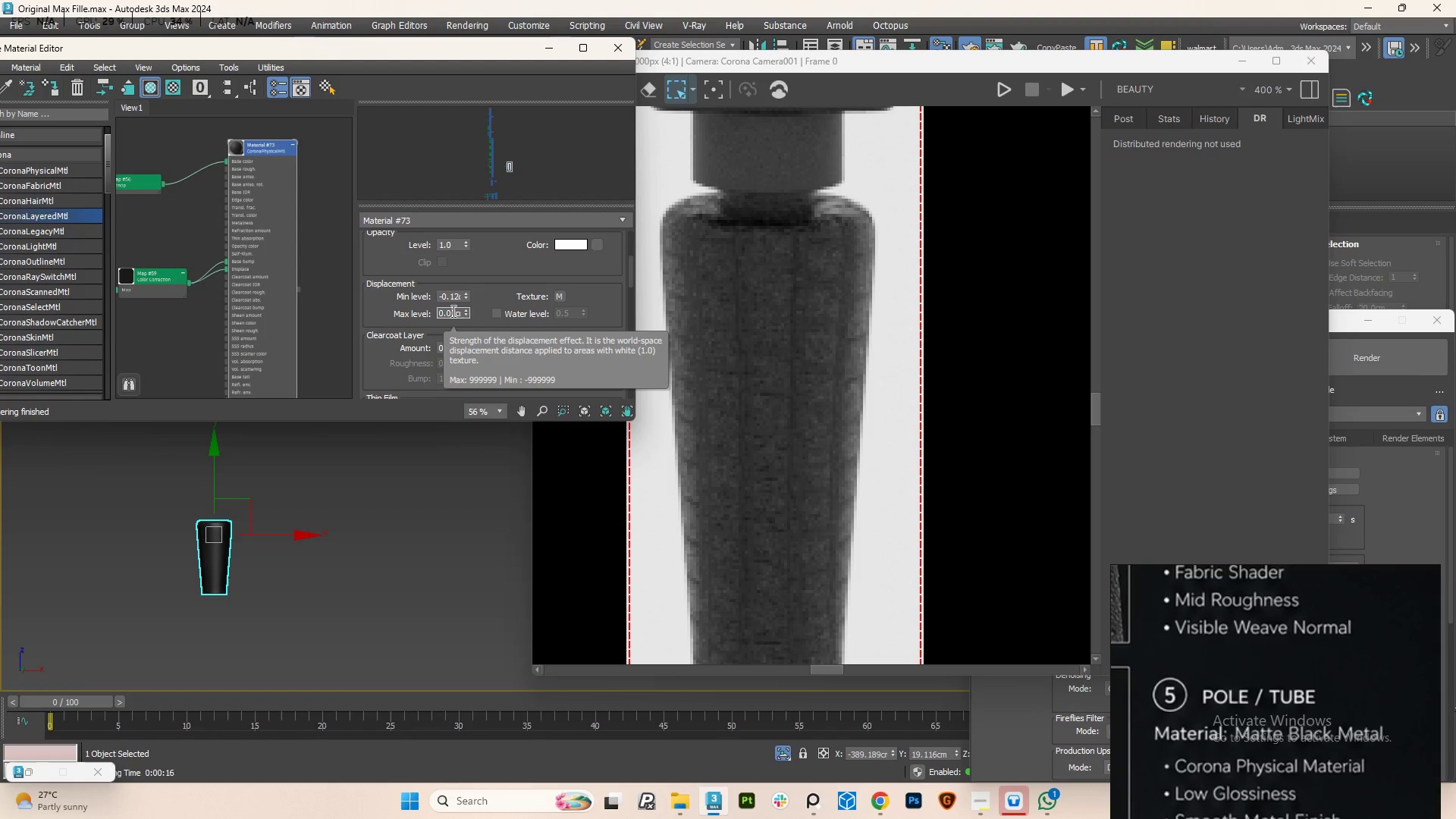 
key(Backspace)
 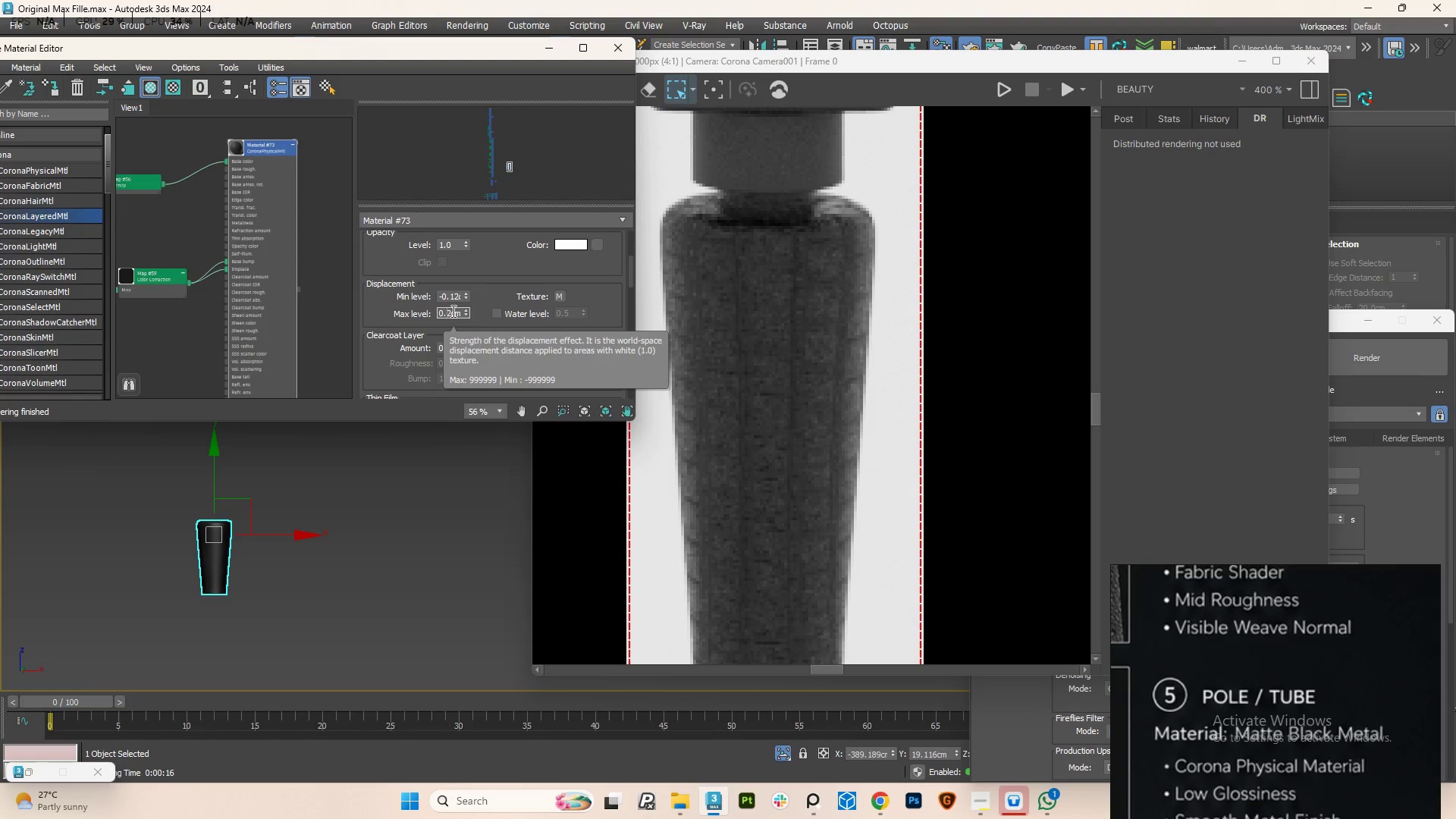 
key(Numpad1)
 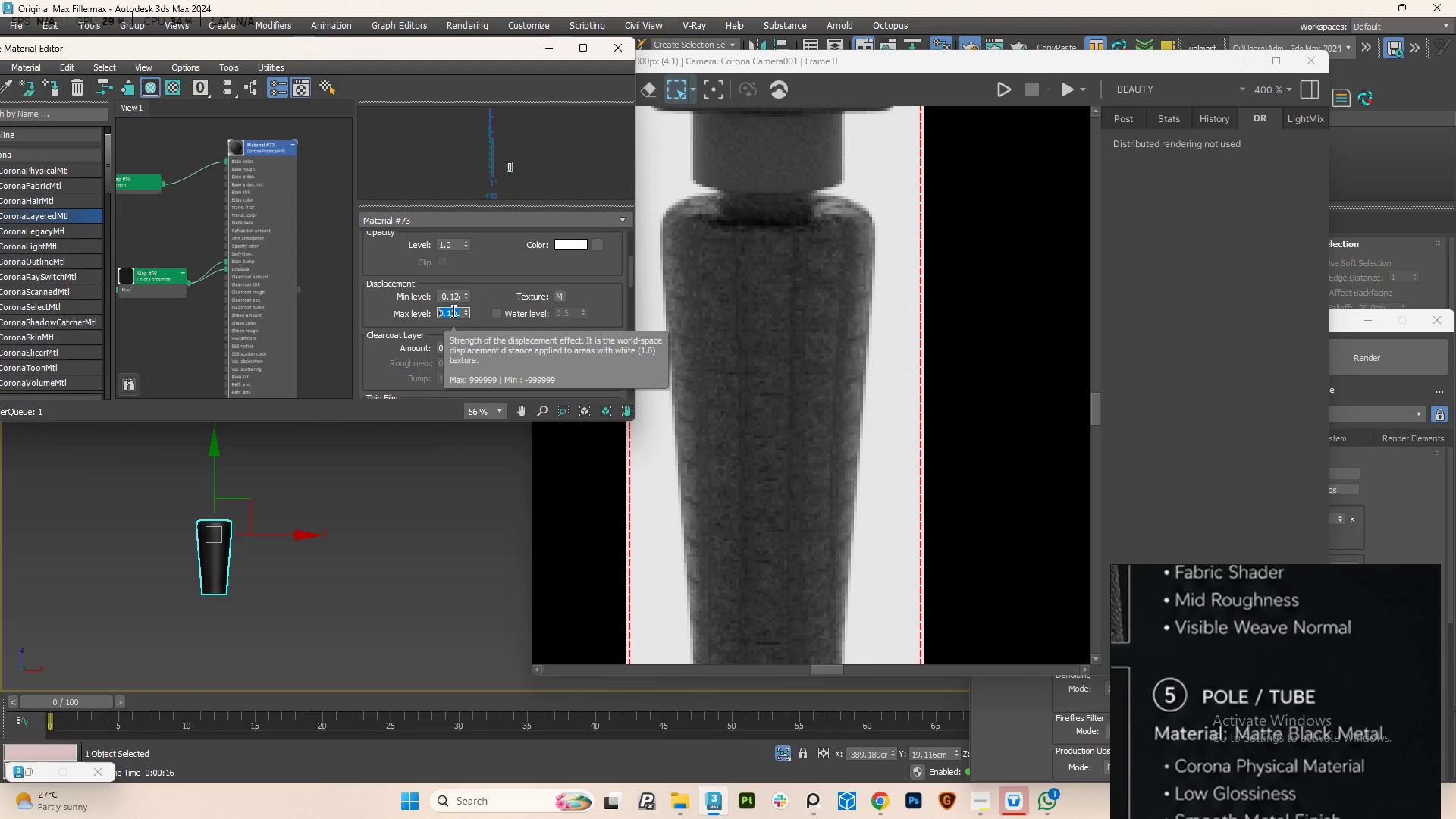 
key(NumpadEnter)
 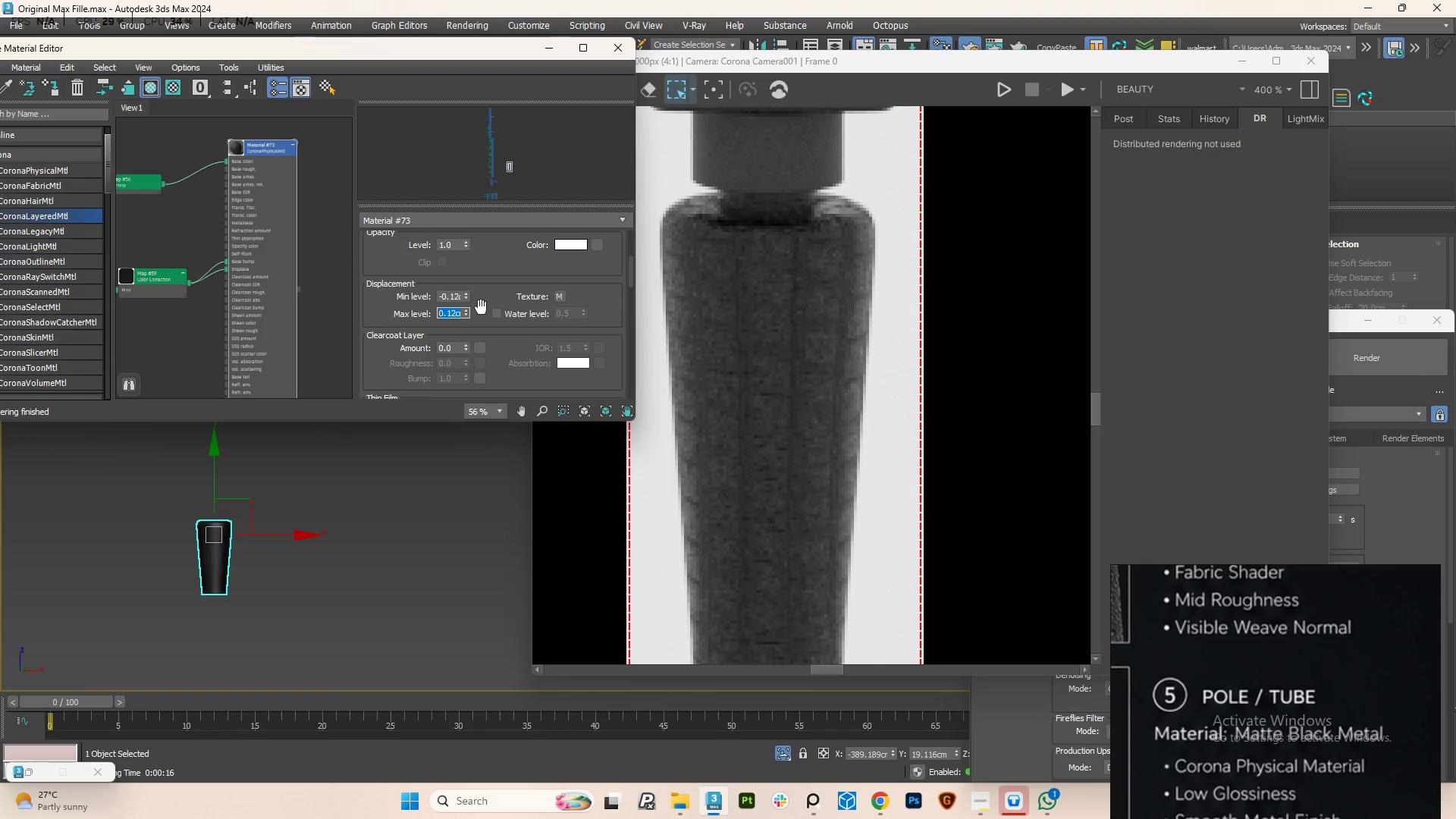 
wait(10.08)
 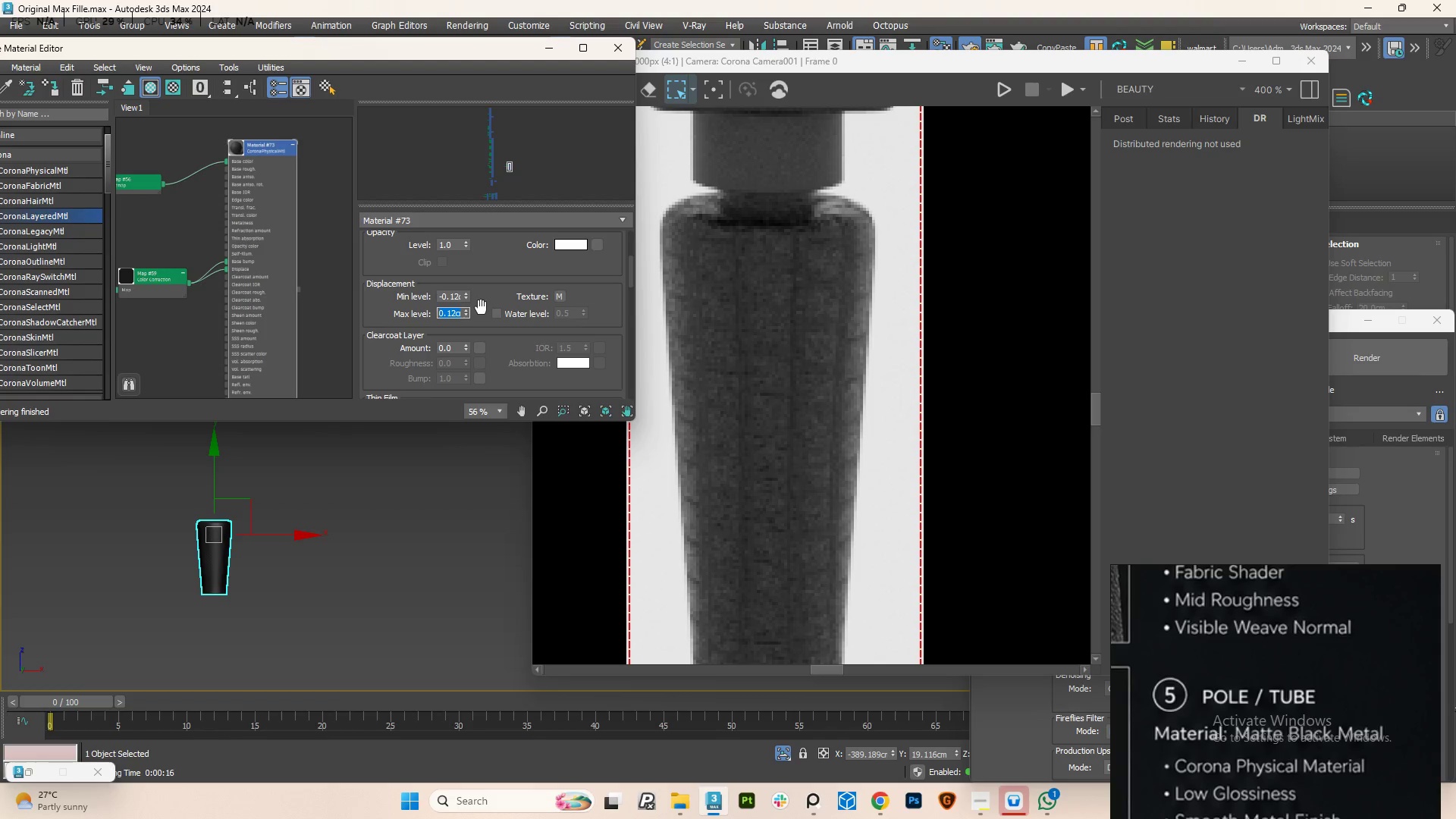 
left_click([1062, 98])
 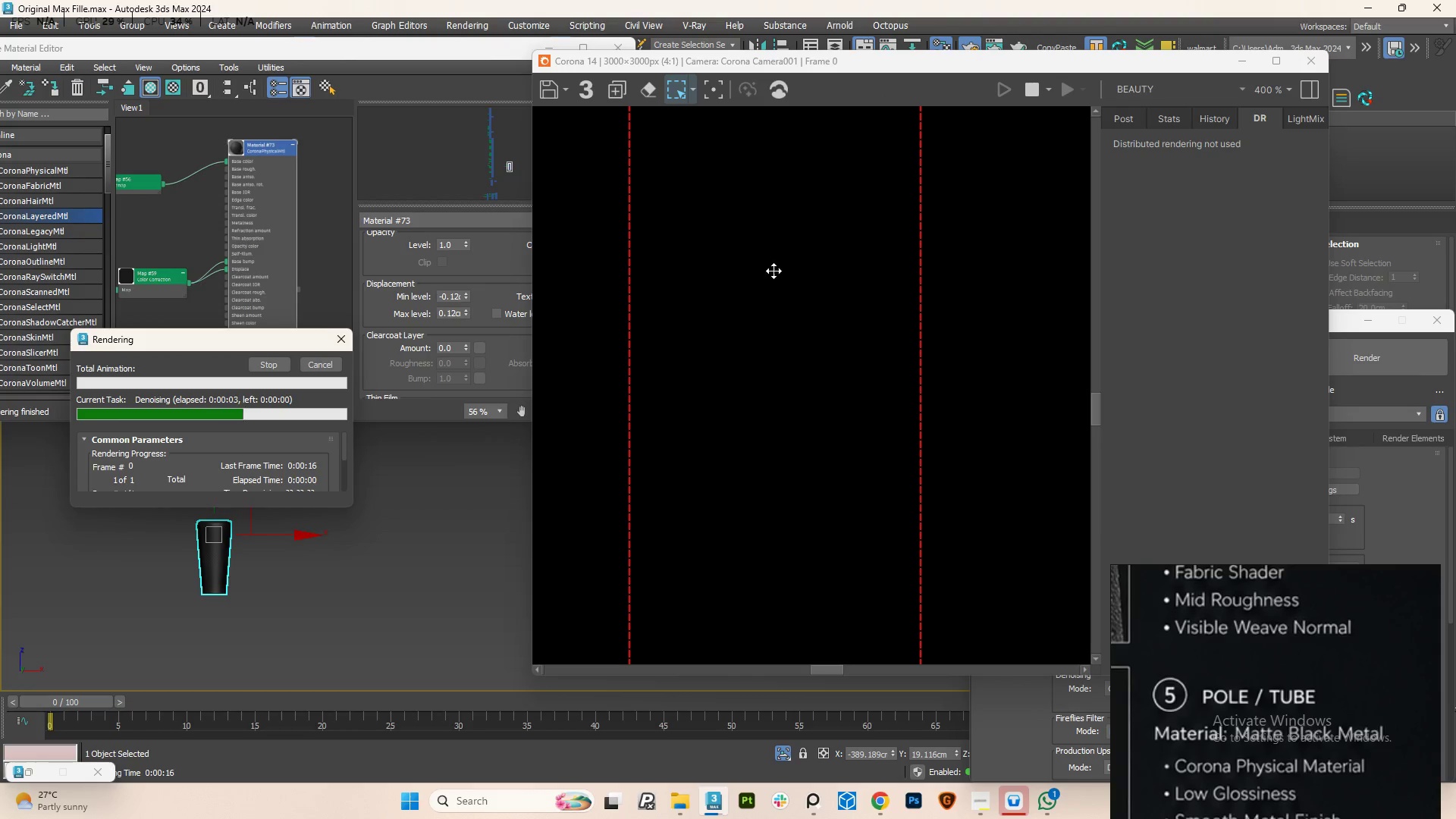 
wait(5.28)
 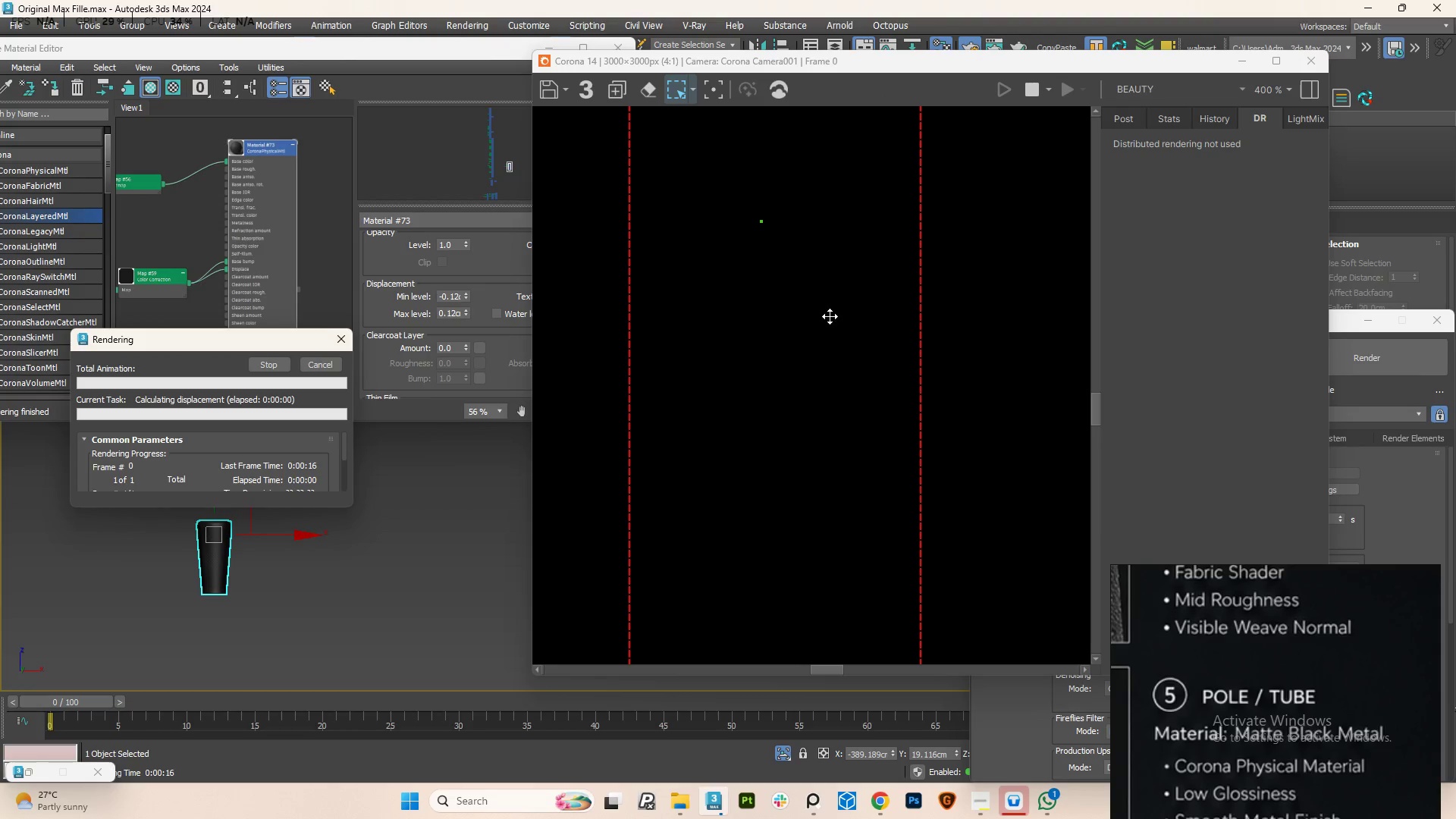 
scroll: coordinate [757, 400], scroll_direction: down, amount: 1.0
 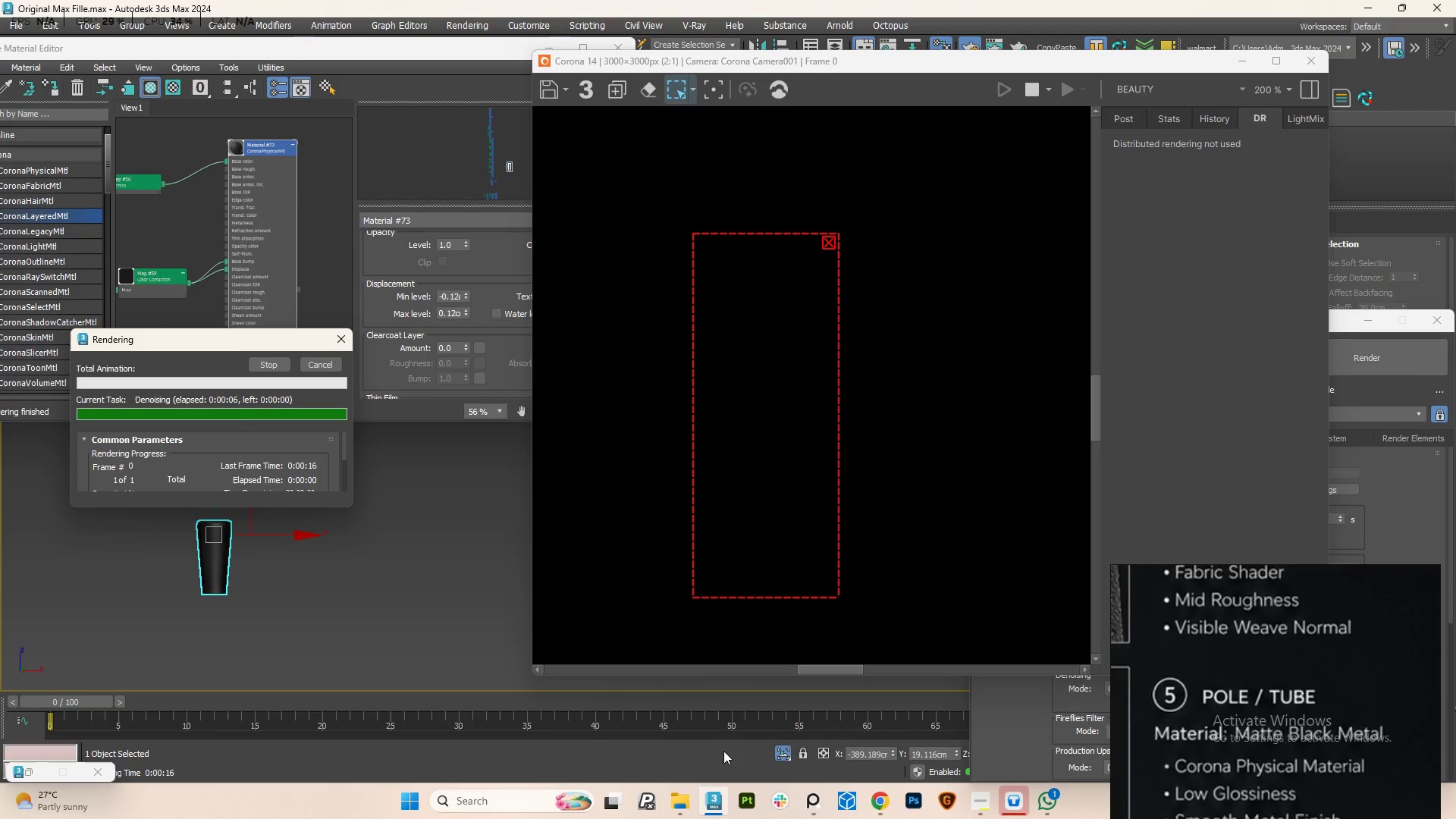 
left_click([779, 745])
 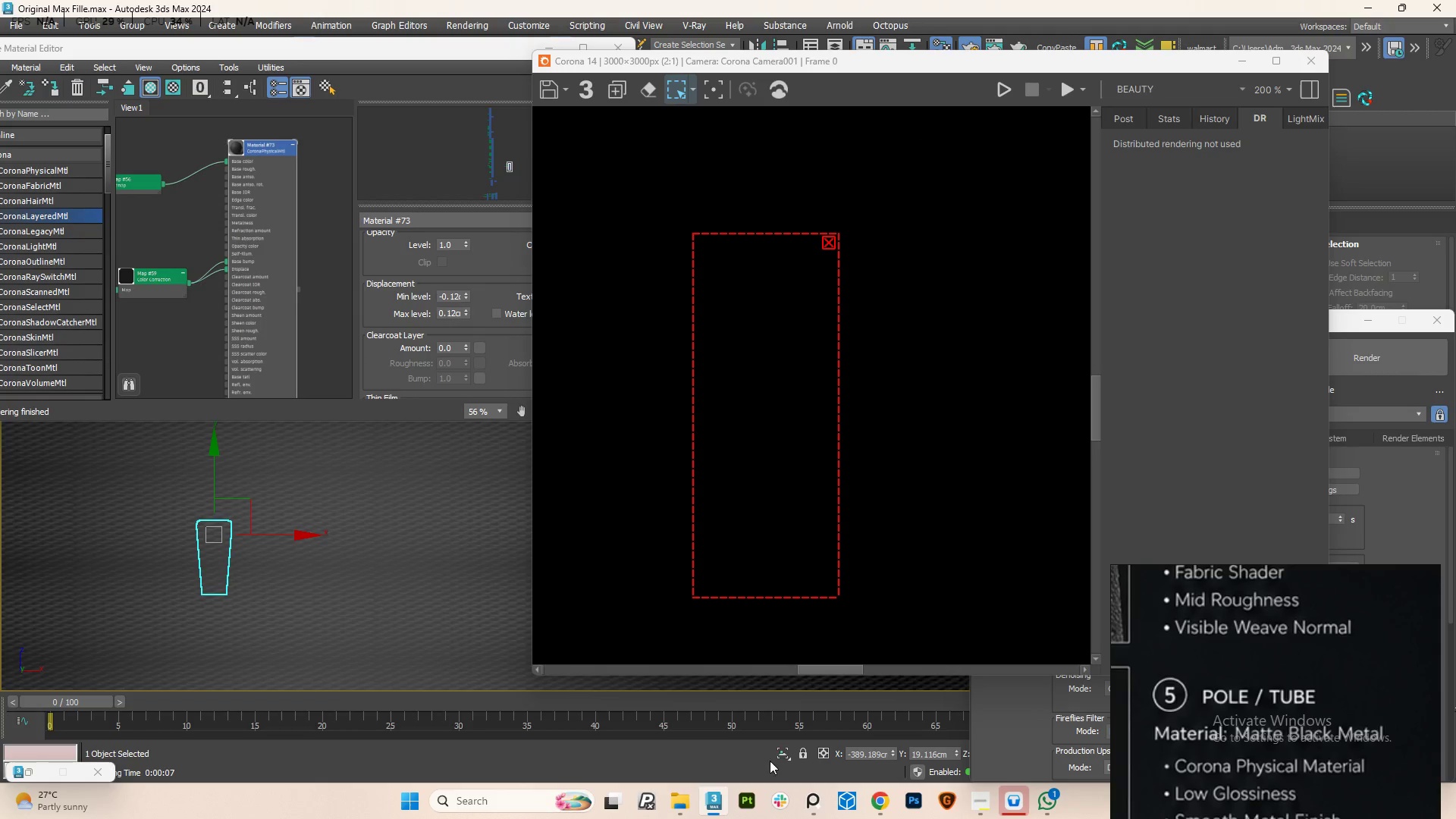 
wait(5.06)
 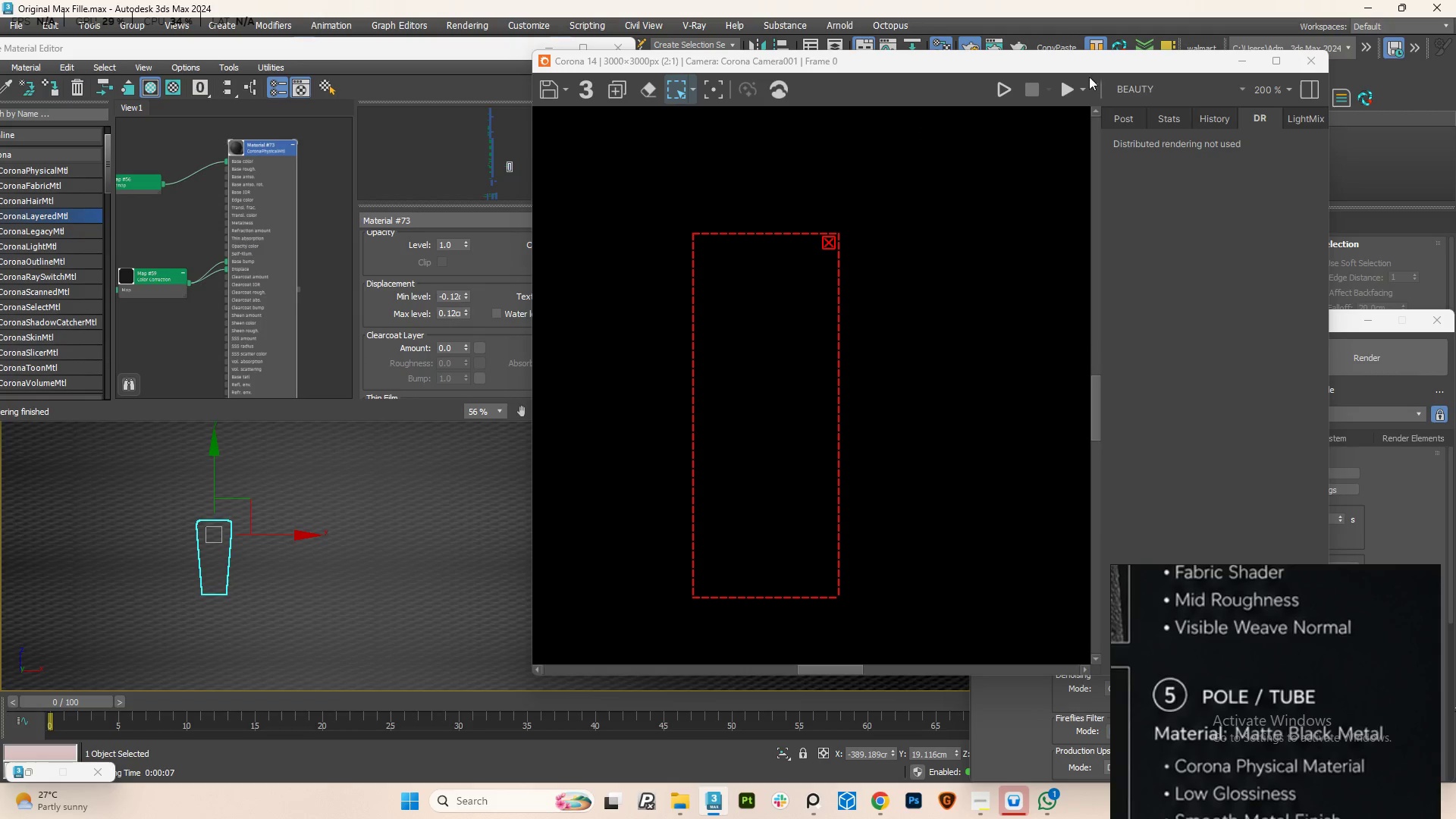 
left_click([777, 758])
 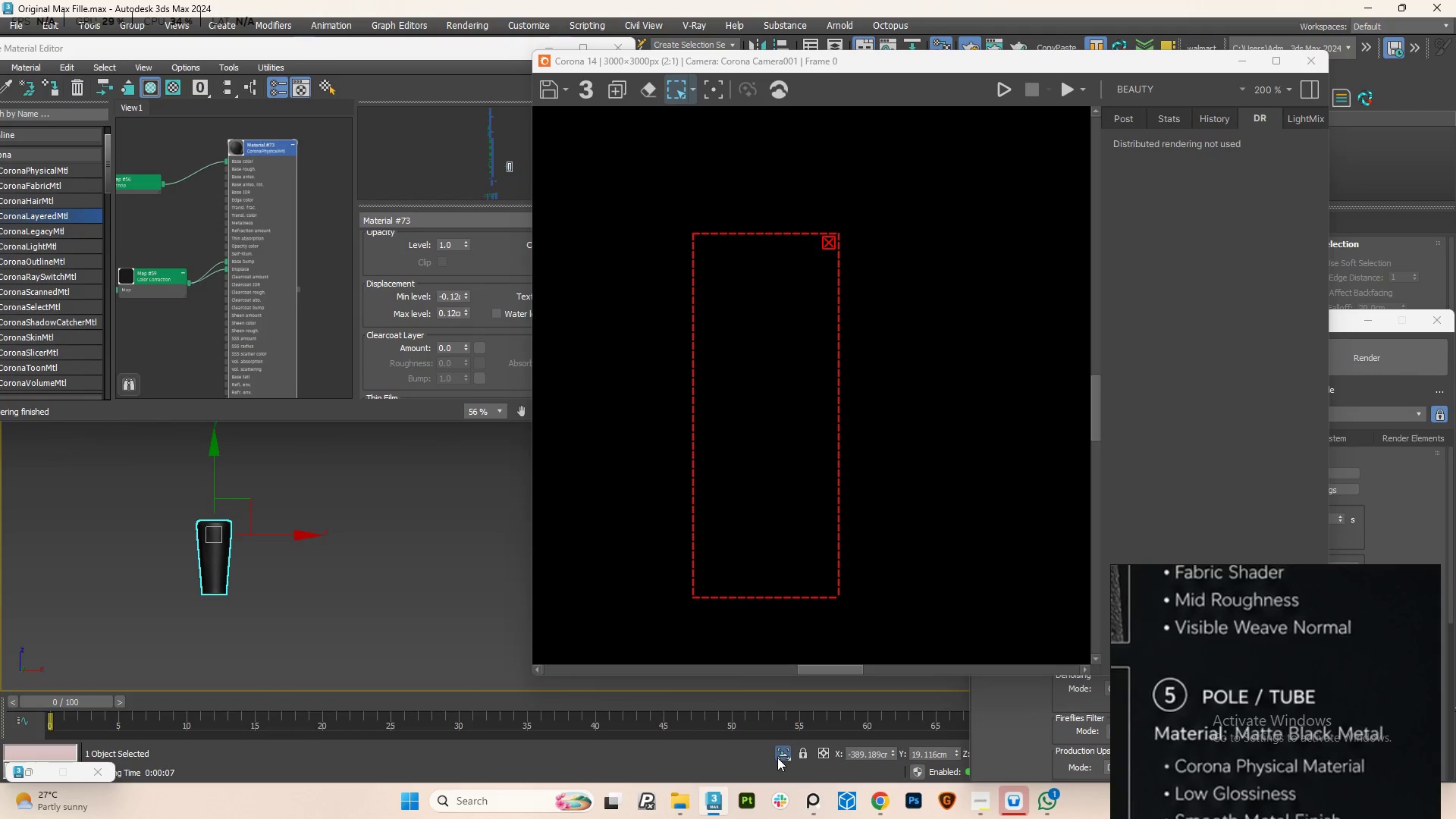 
left_click([777, 758])
 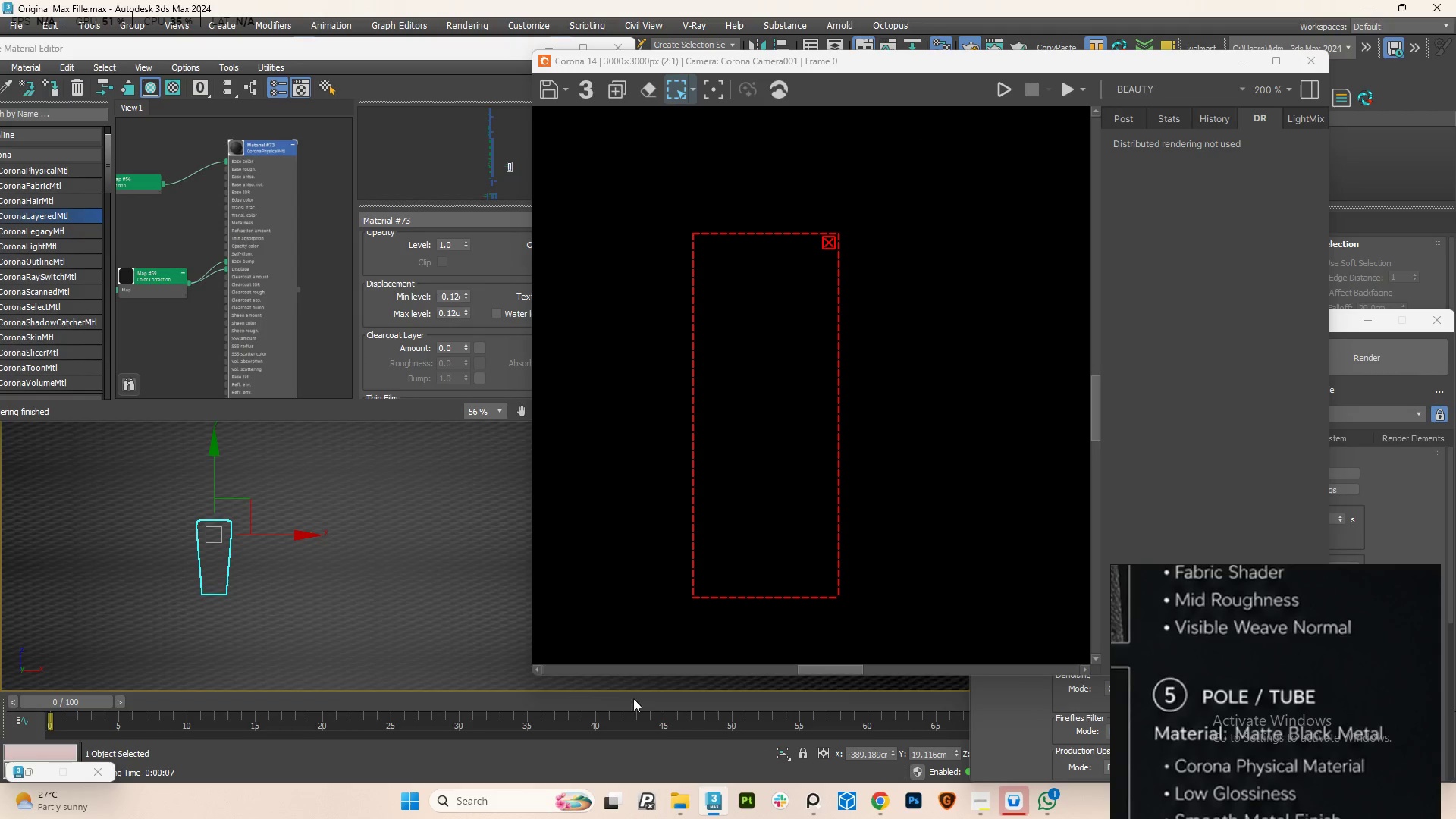 
scroll: coordinate [313, 606], scroll_direction: down, amount: 6.0
 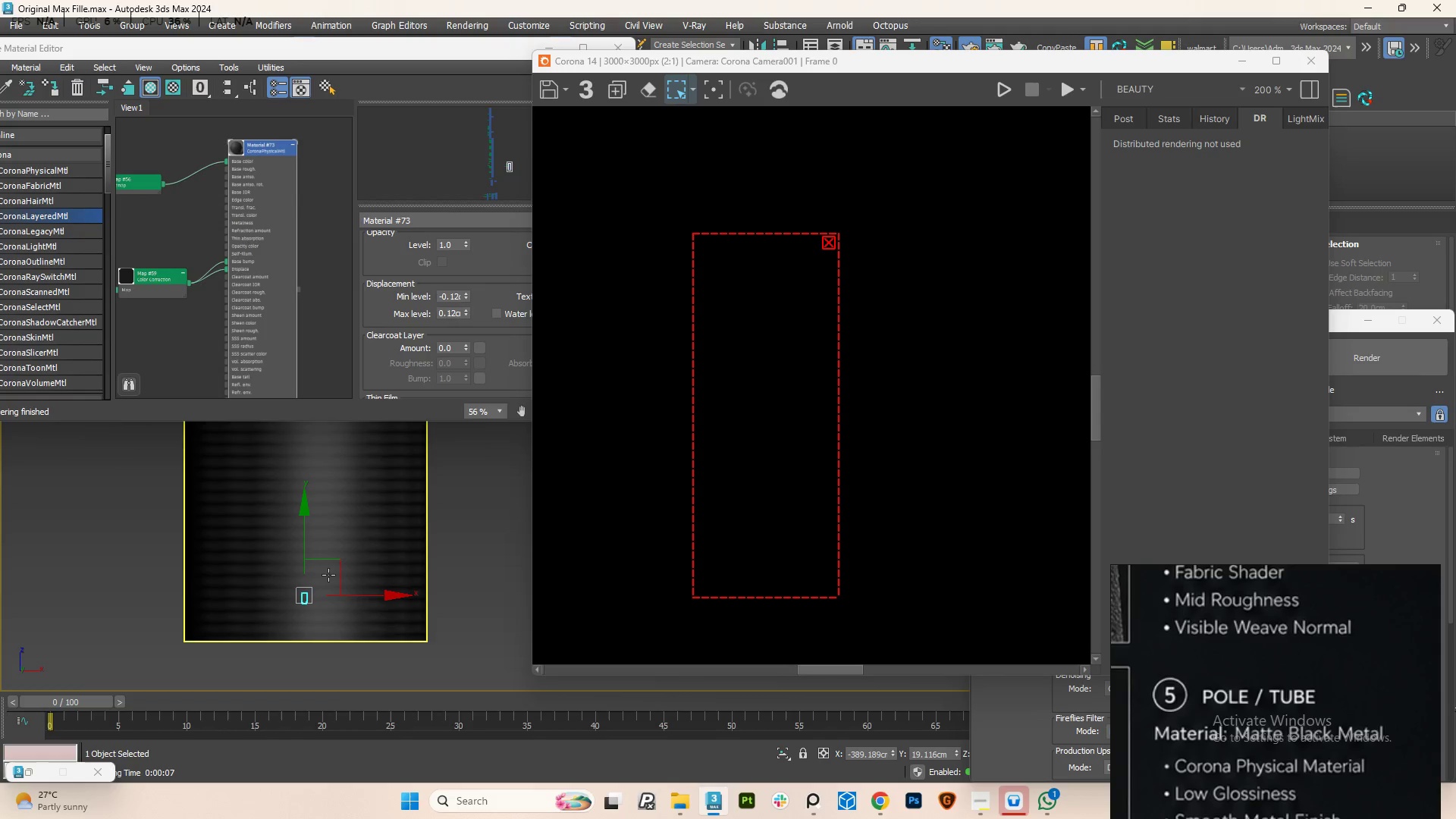 
scroll: coordinate [328, 565], scroll_direction: up, amount: 2.0
 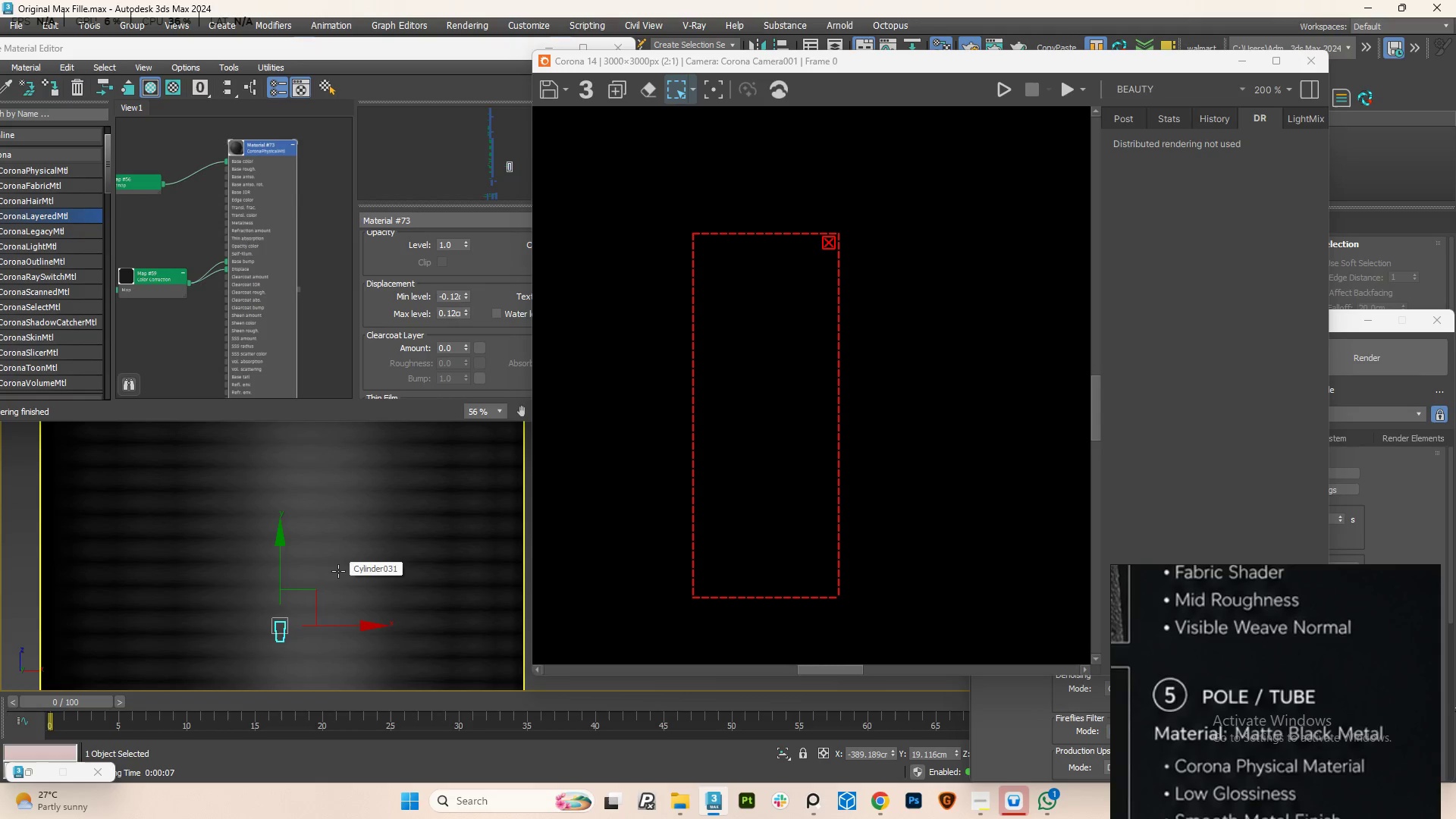 
left_click([338, 571])
 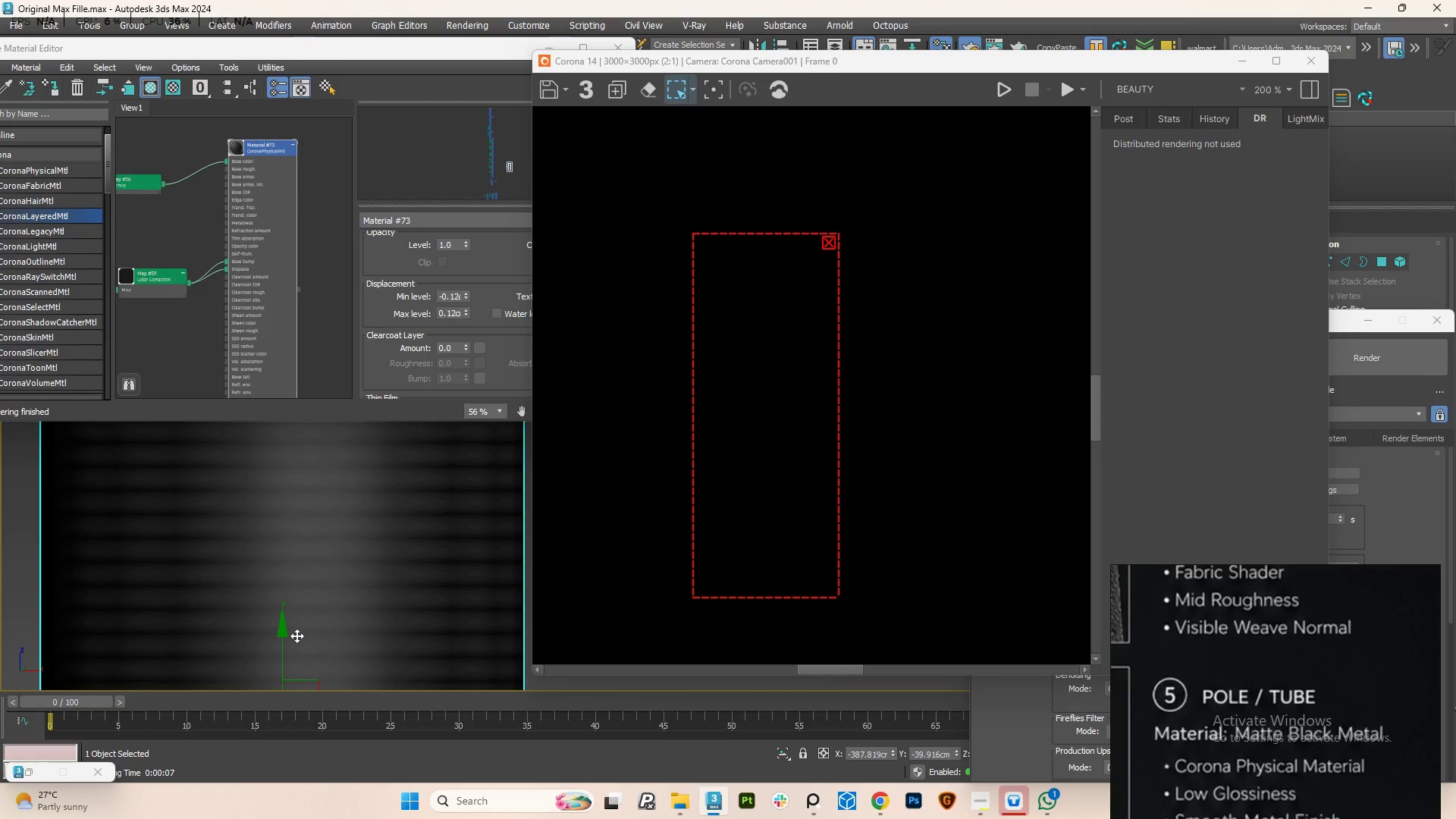 
scroll: coordinate [297, 635], scroll_direction: up, amount: 1.0
 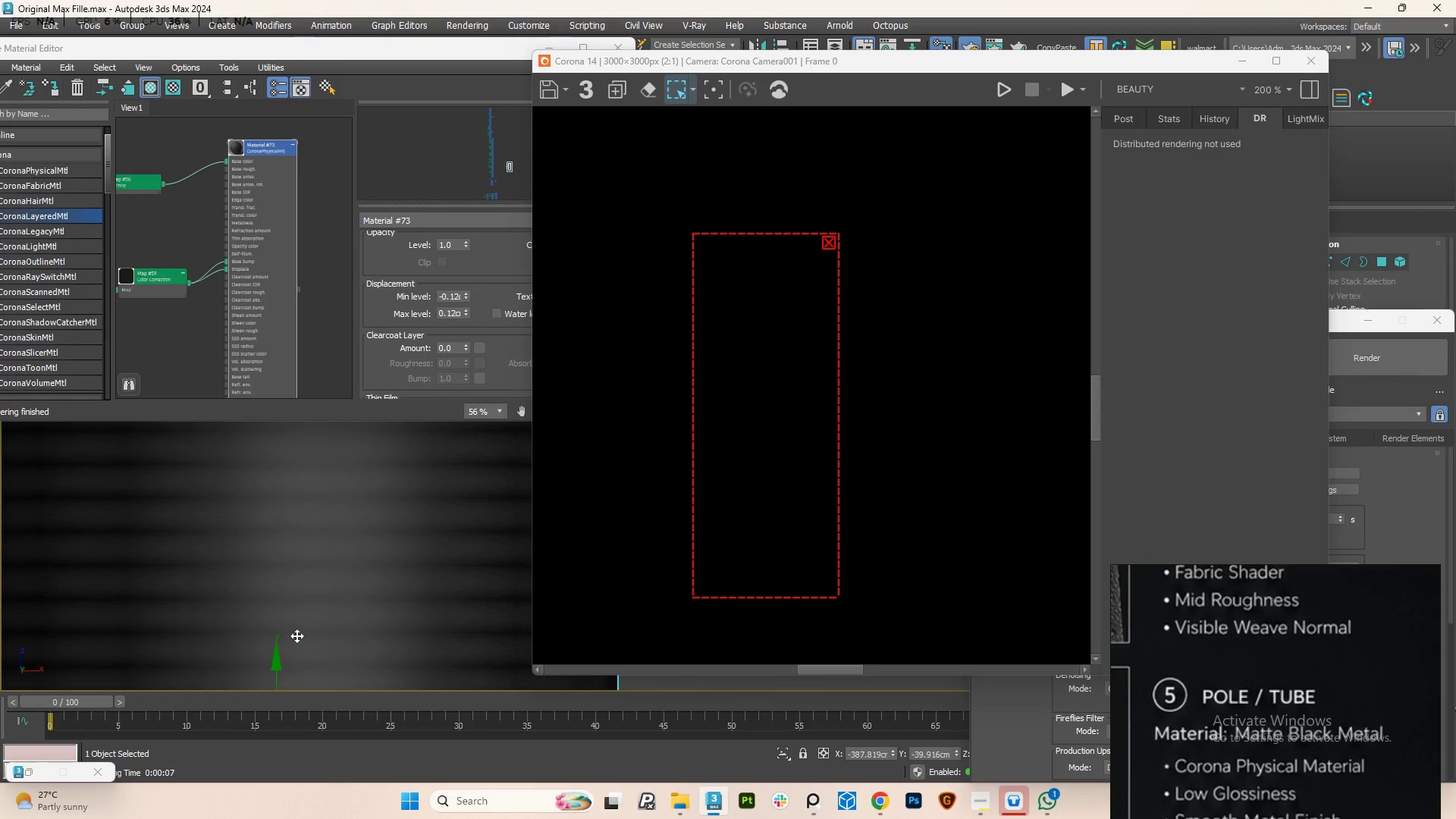 
hold_key(key=ControlLeft, duration=1.31)
 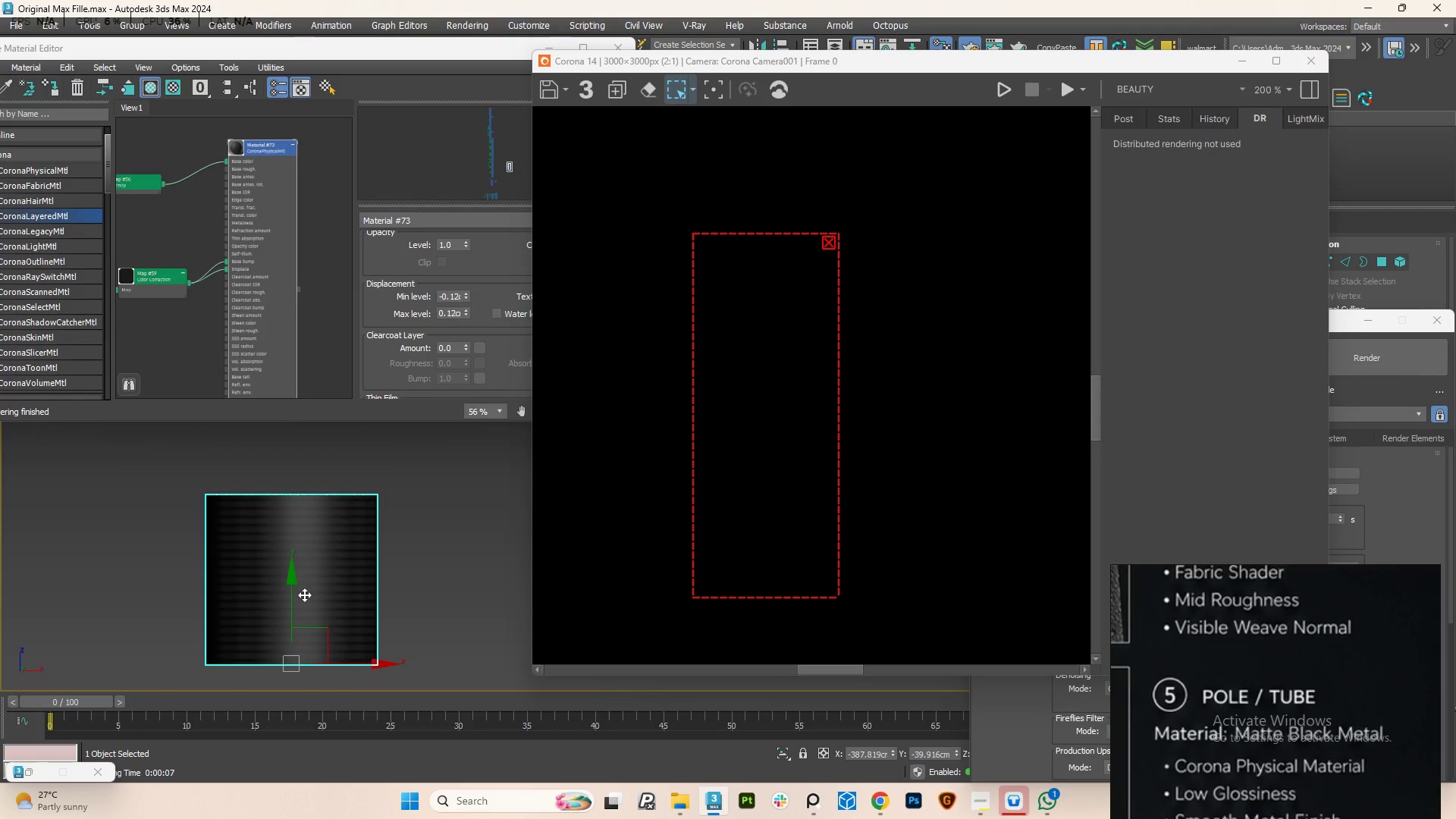 
scroll: coordinate [297, 635], scroll_direction: down, amount: 4.0
 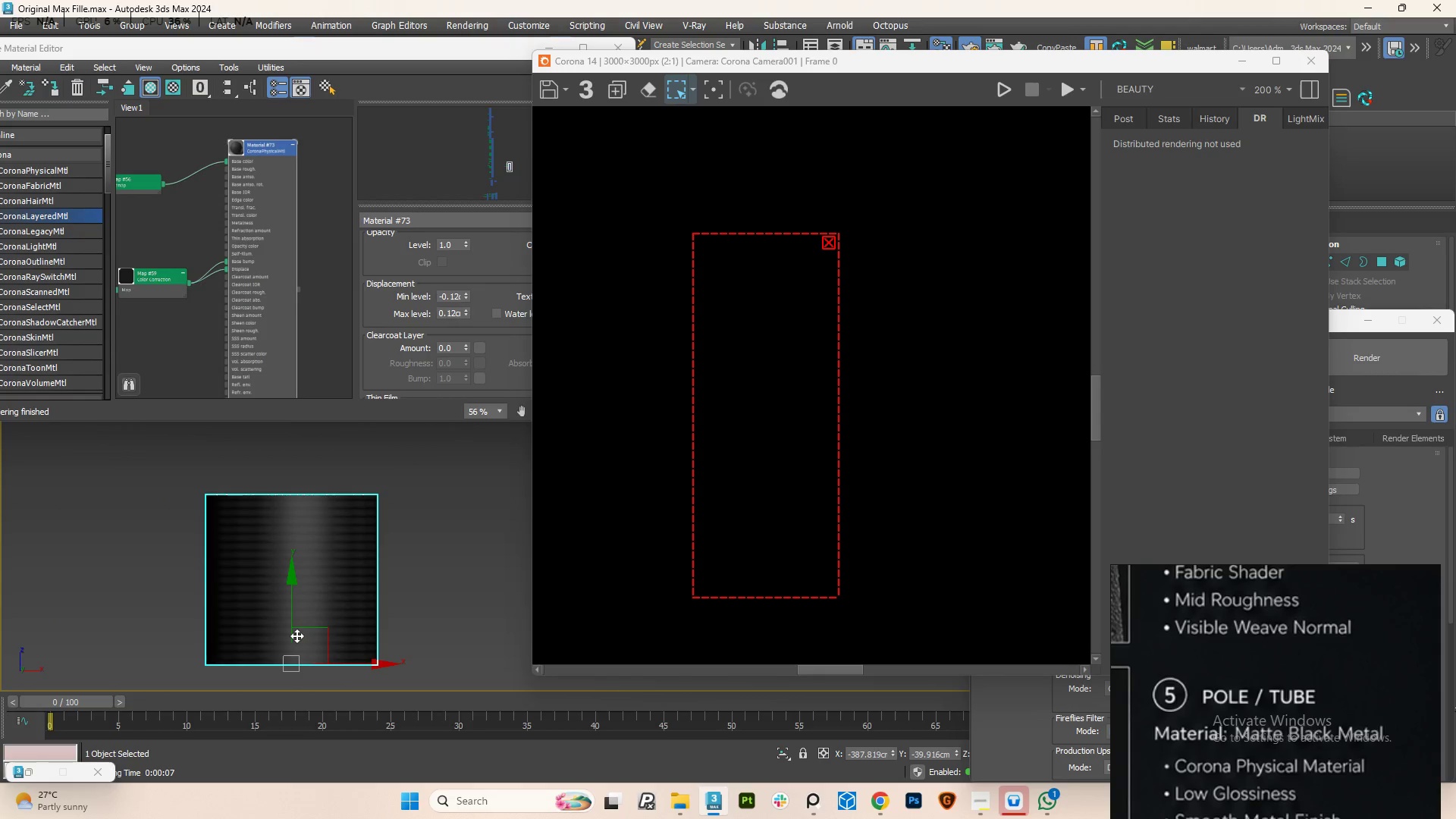 
left_click([304, 595])
 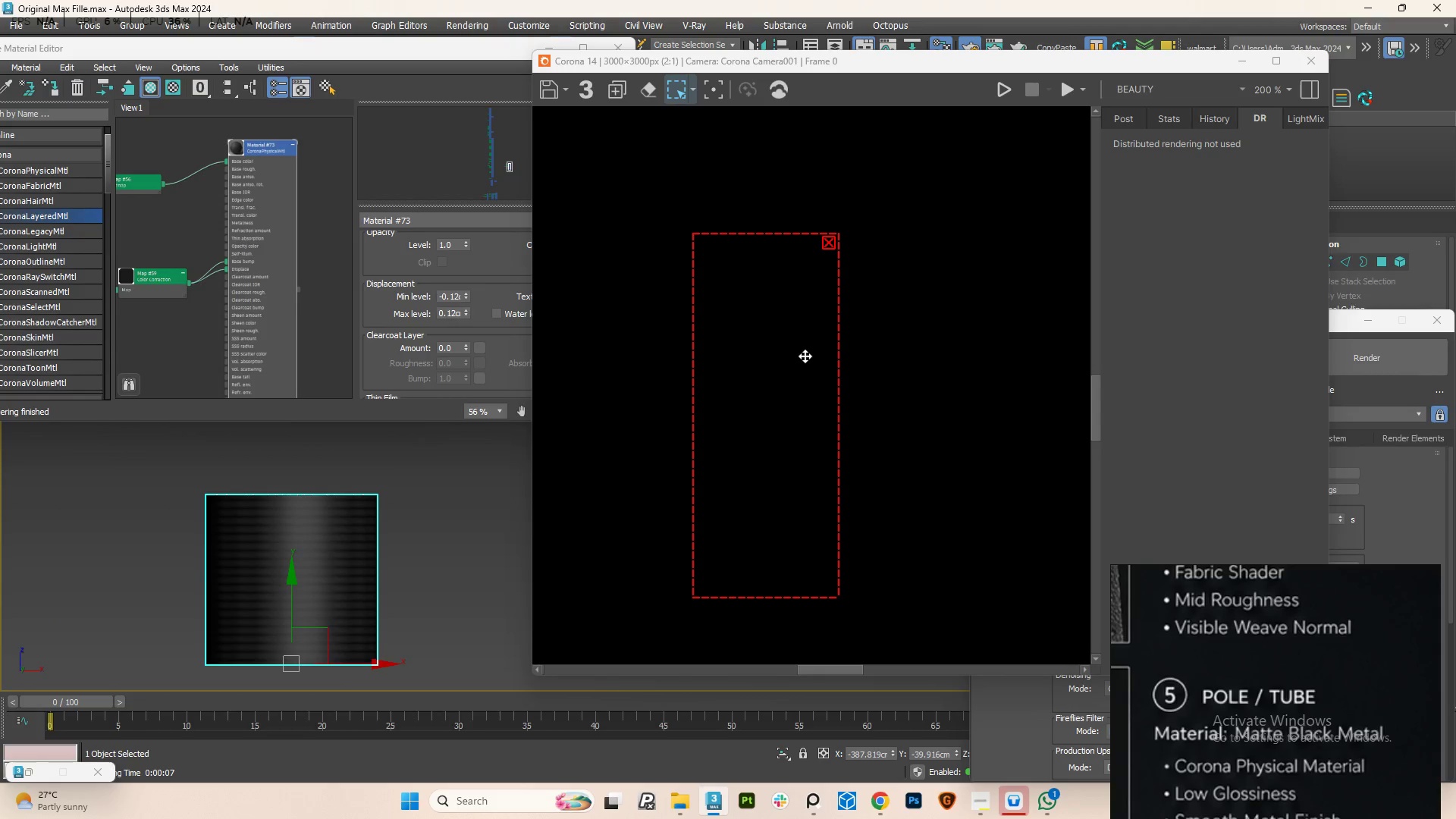 
scroll: coordinate [803, 366], scroll_direction: down, amount: 2.0
 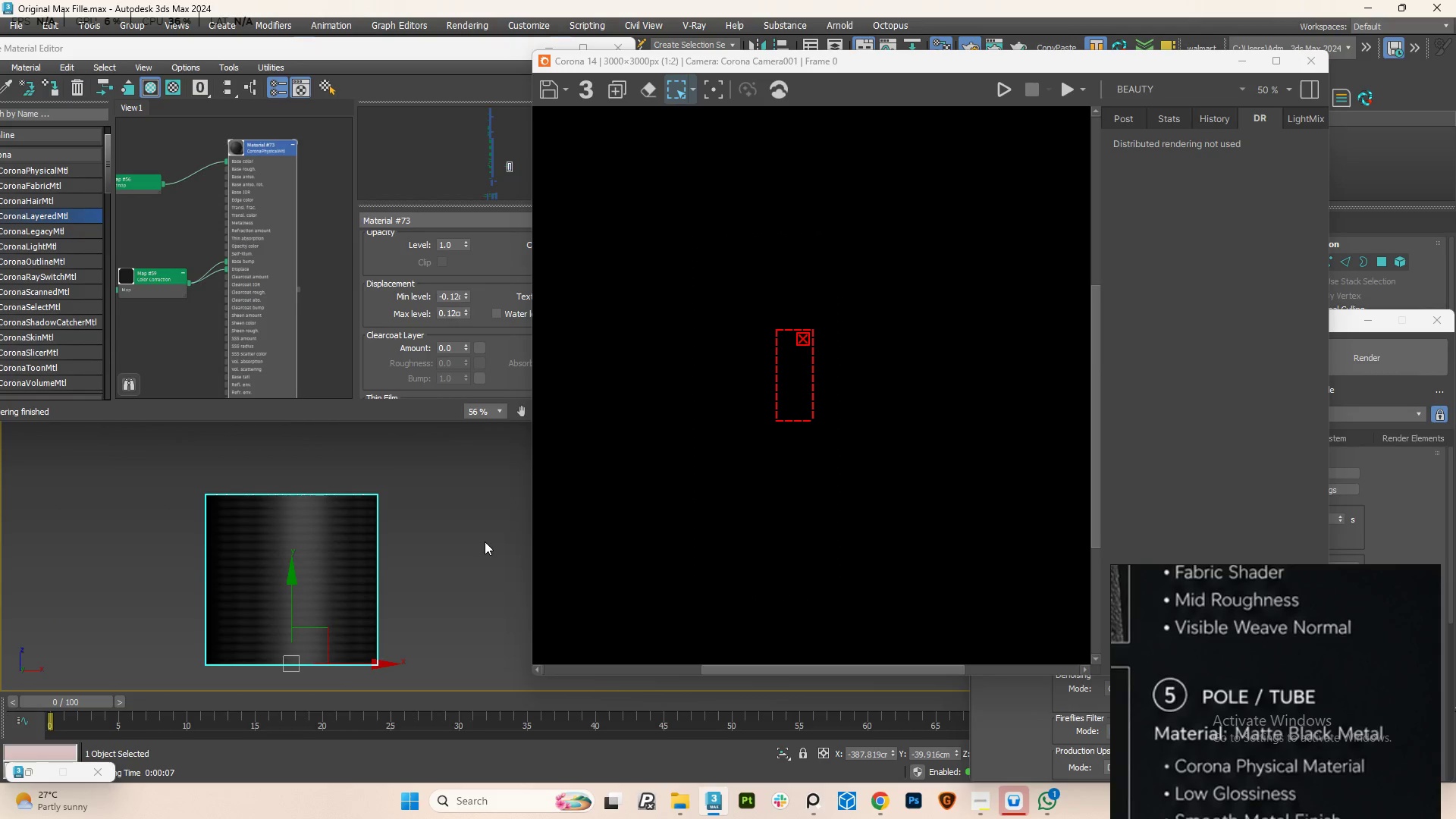 
type(mm)
 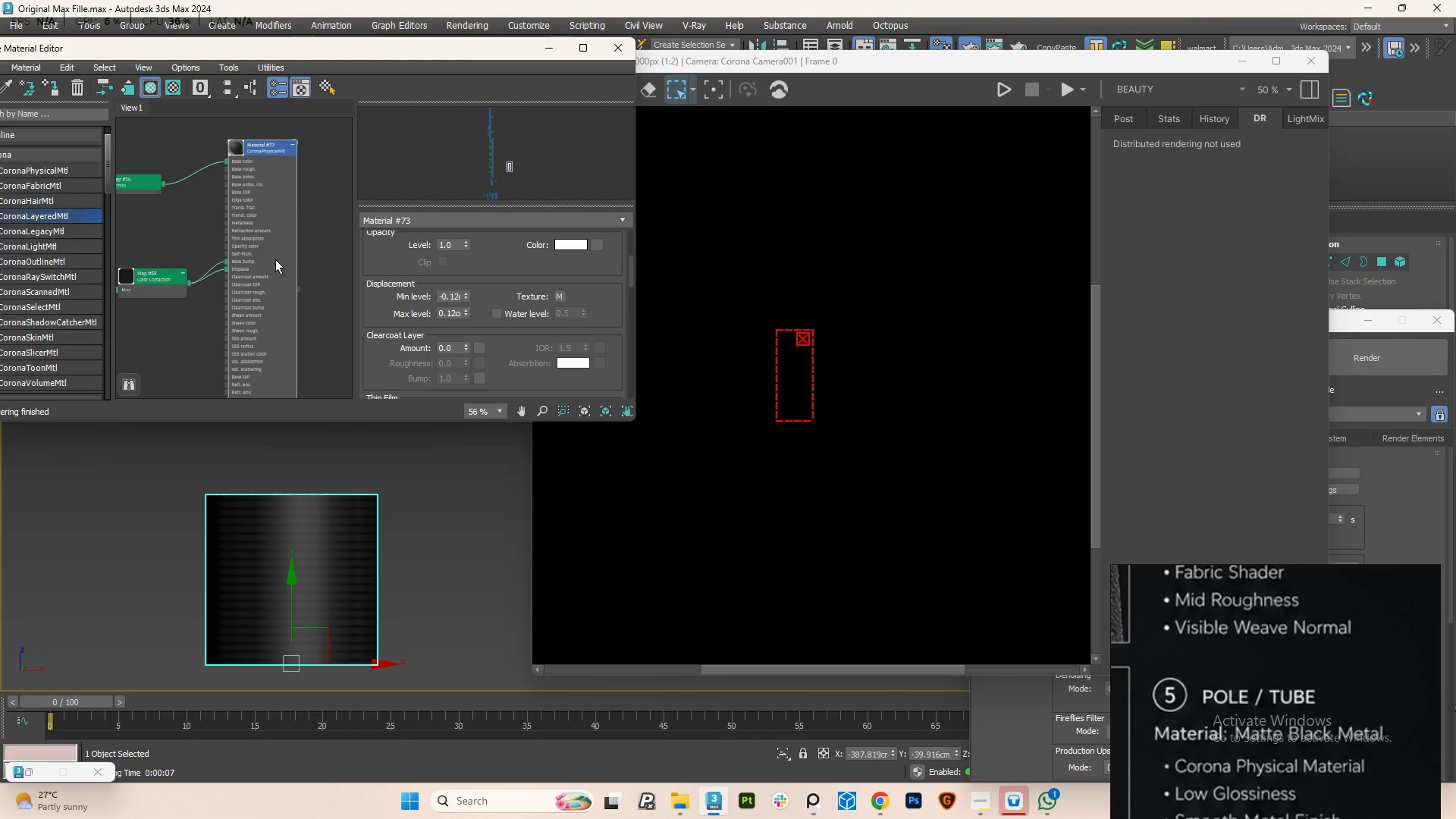 
scroll: coordinate [266, 264], scroll_direction: down, amount: 7.0
 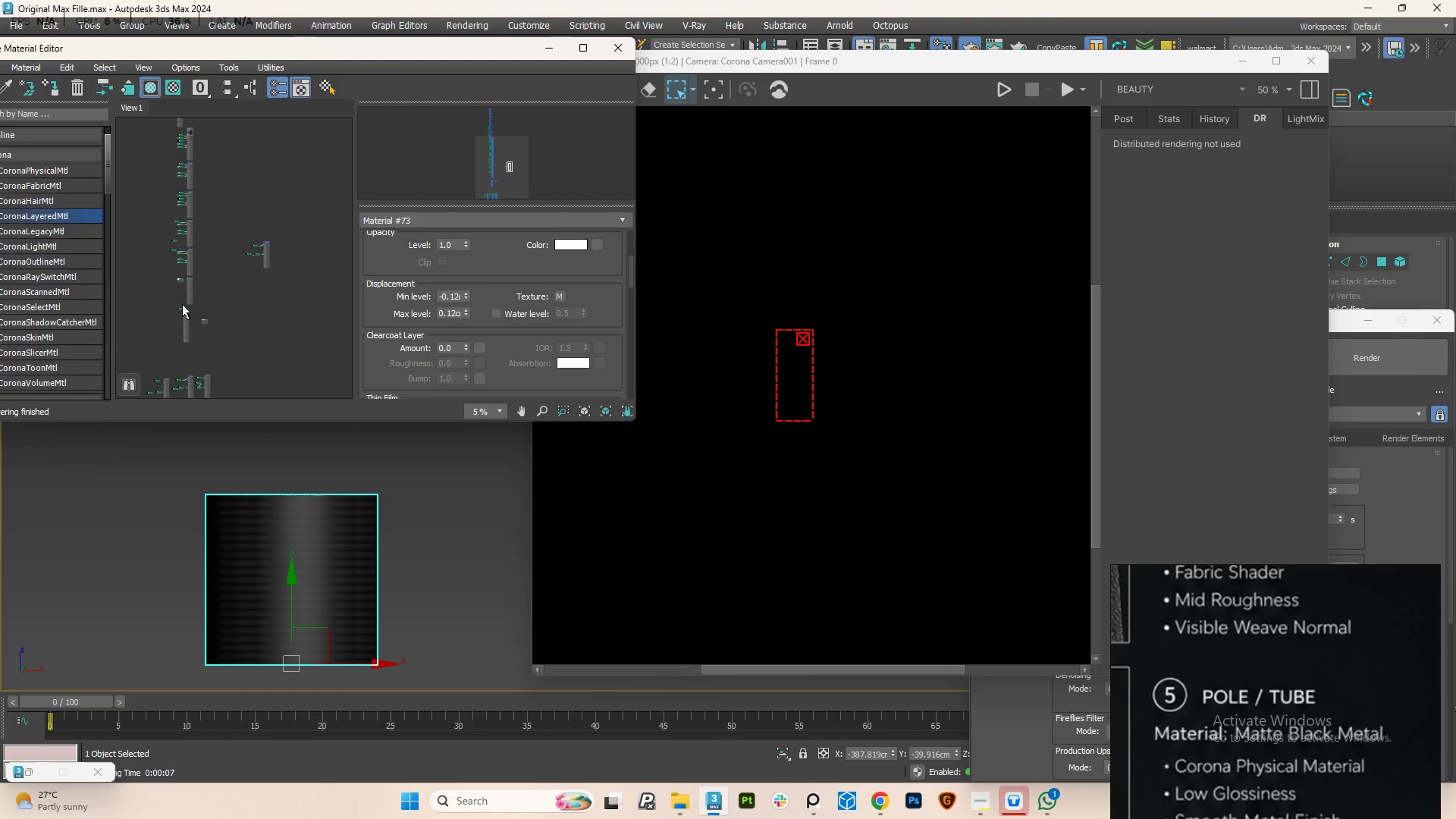 
scroll: coordinate [192, 290], scroll_direction: up, amount: 4.0
 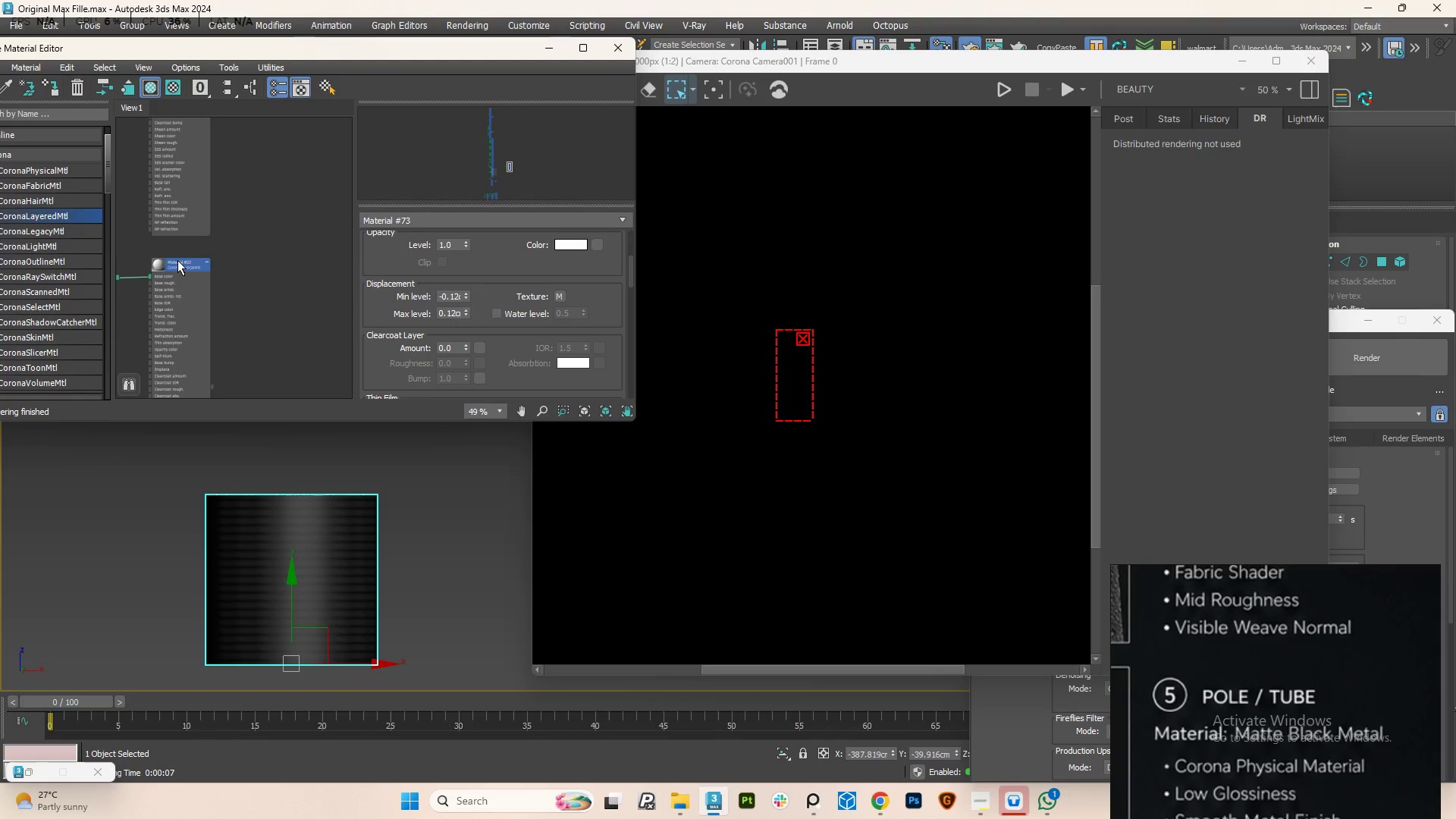 
left_click([177, 260])
 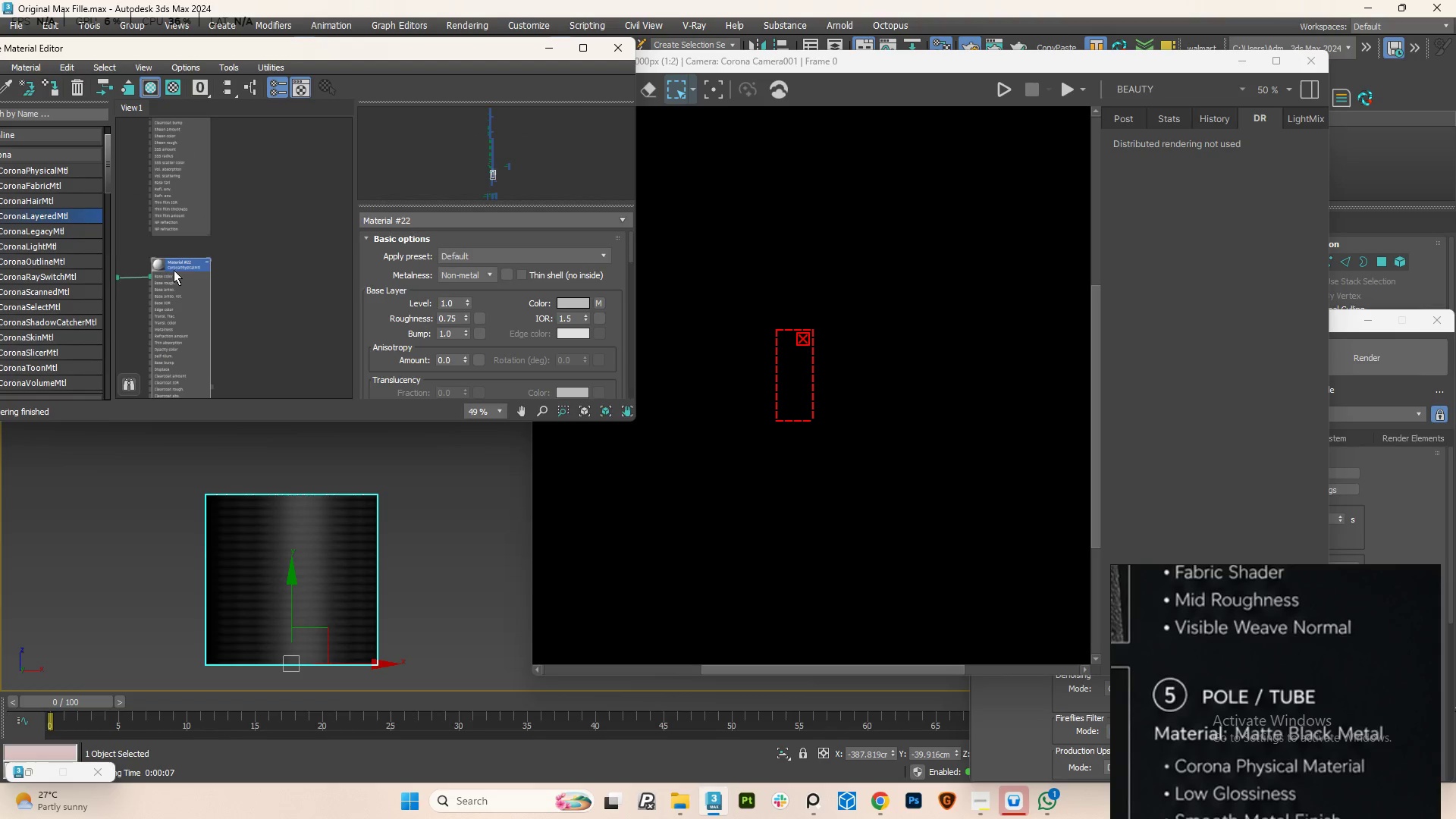 
scroll: coordinate [173, 271], scroll_direction: up, amount: 2.0
 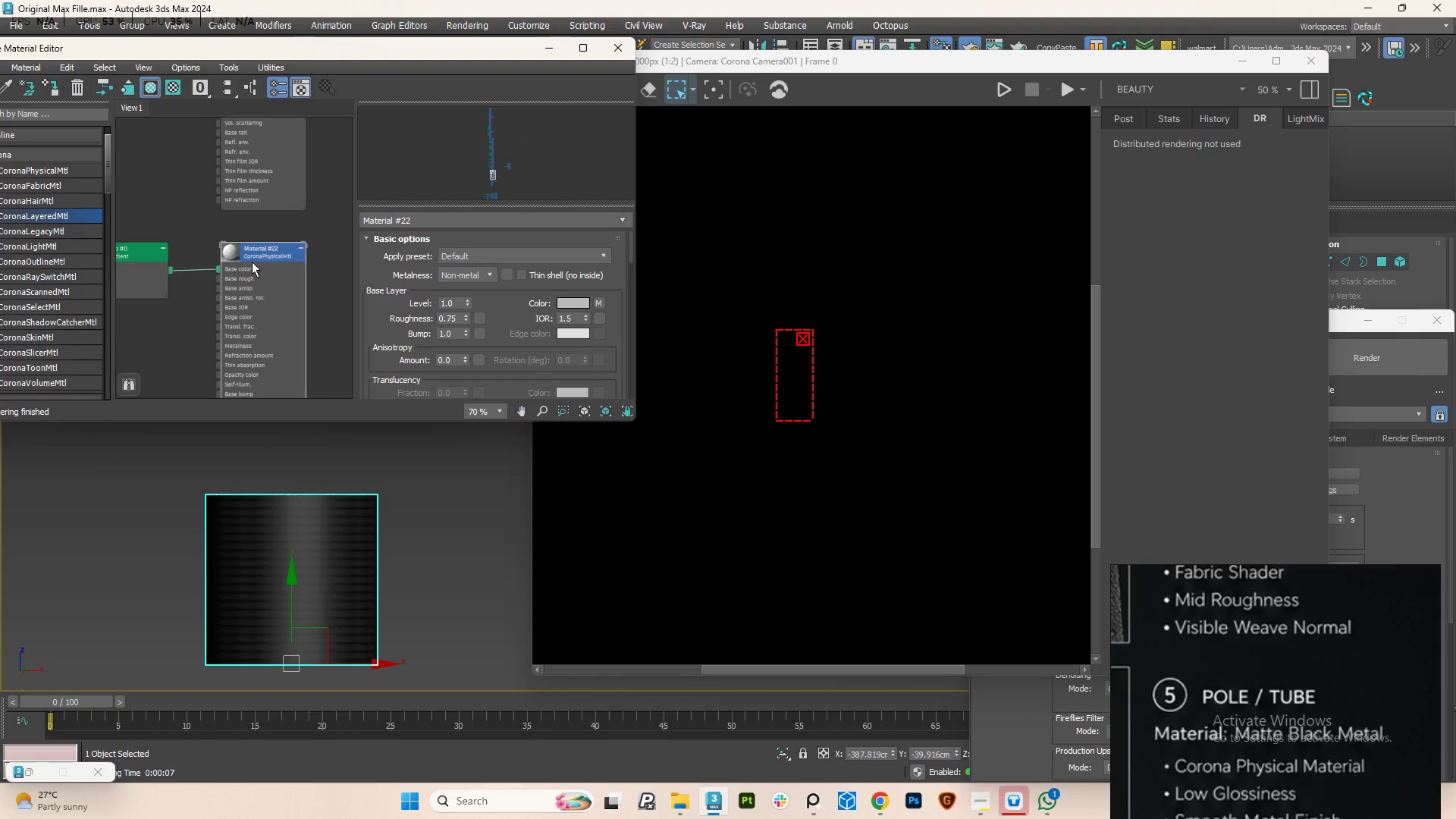 
left_click([268, 245])
 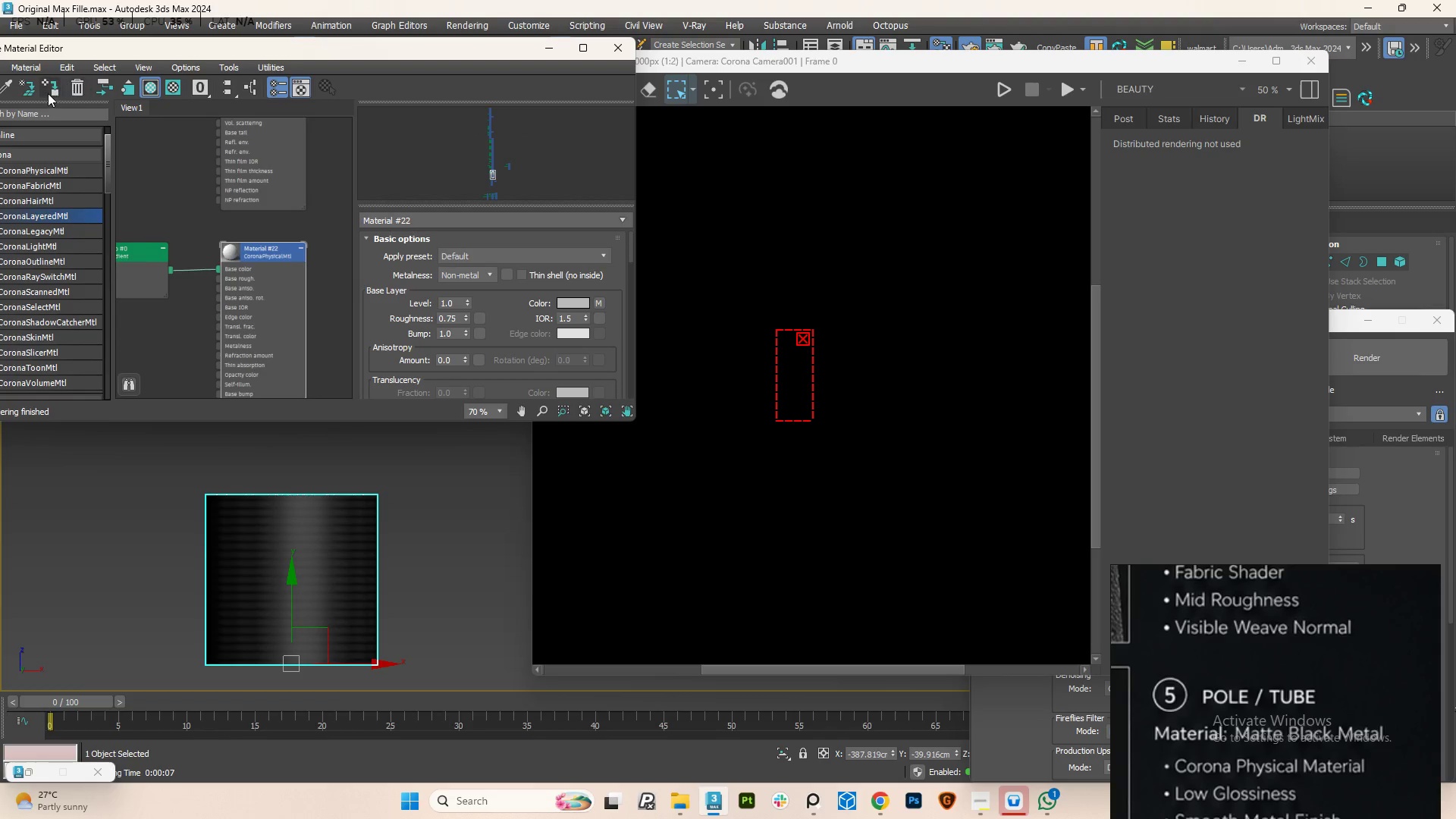 
left_click([47, 93])
 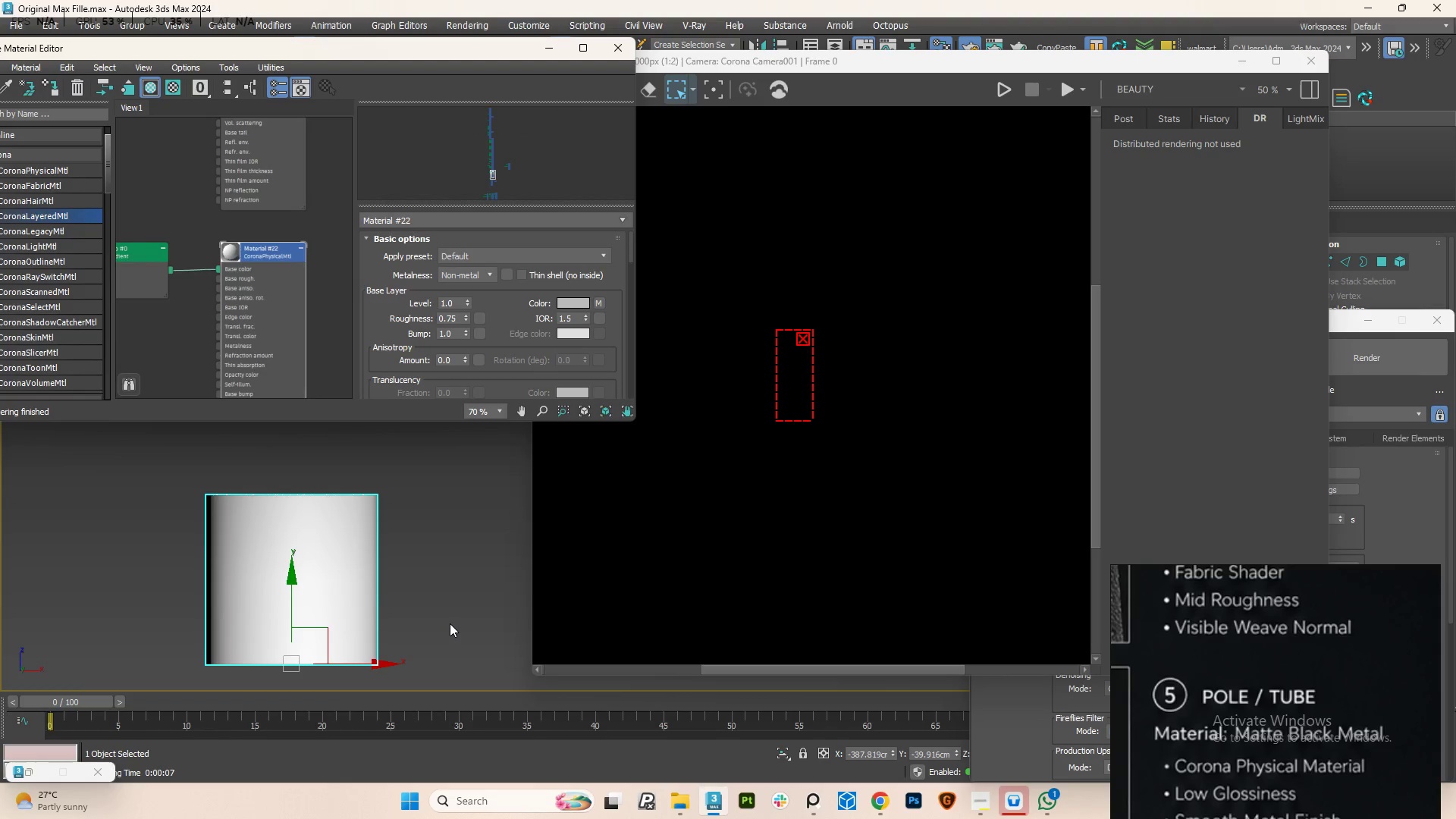 
key(Alt+W)
 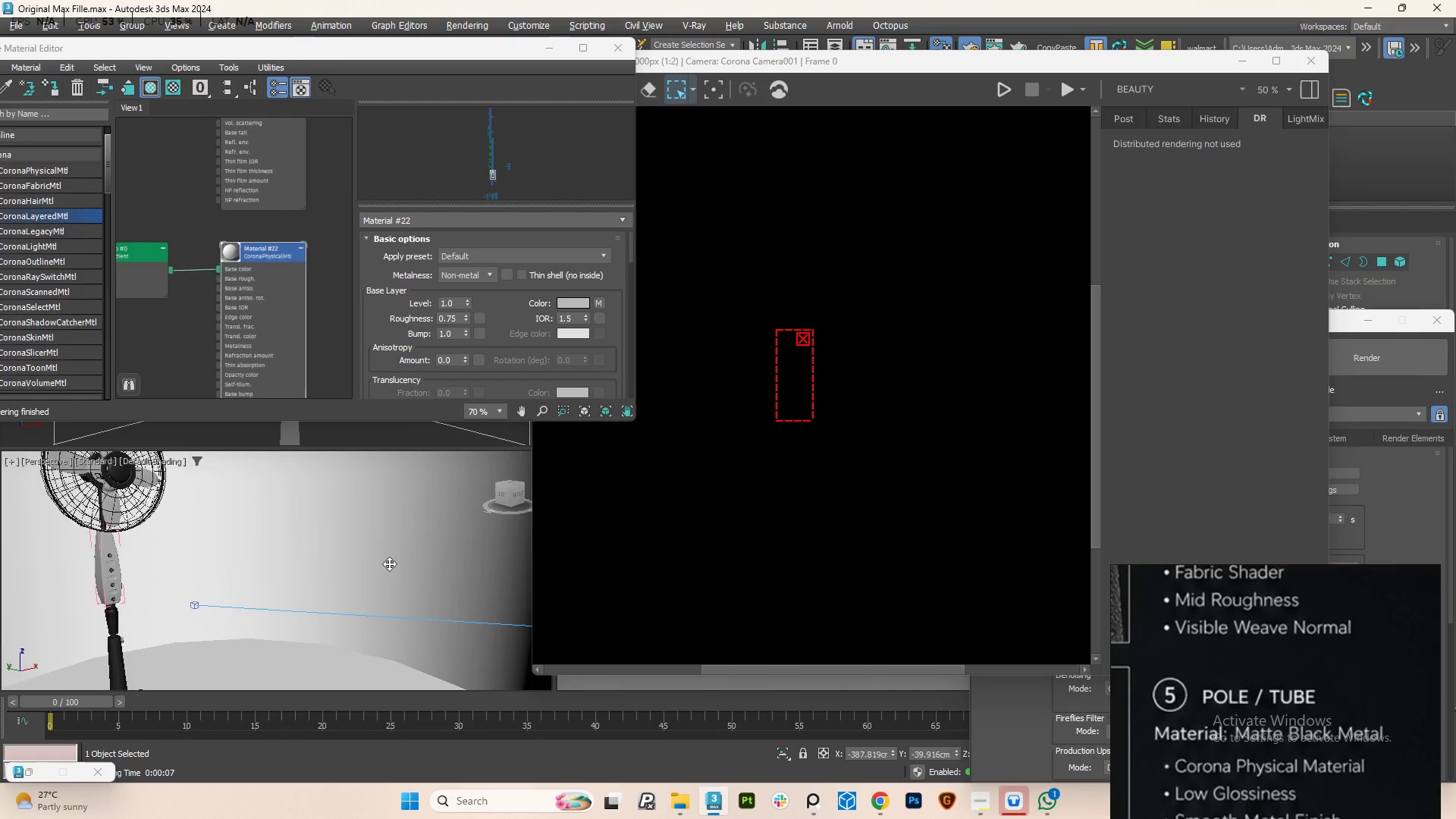 
scroll: coordinate [366, 576], scroll_direction: down, amount: 2.0
 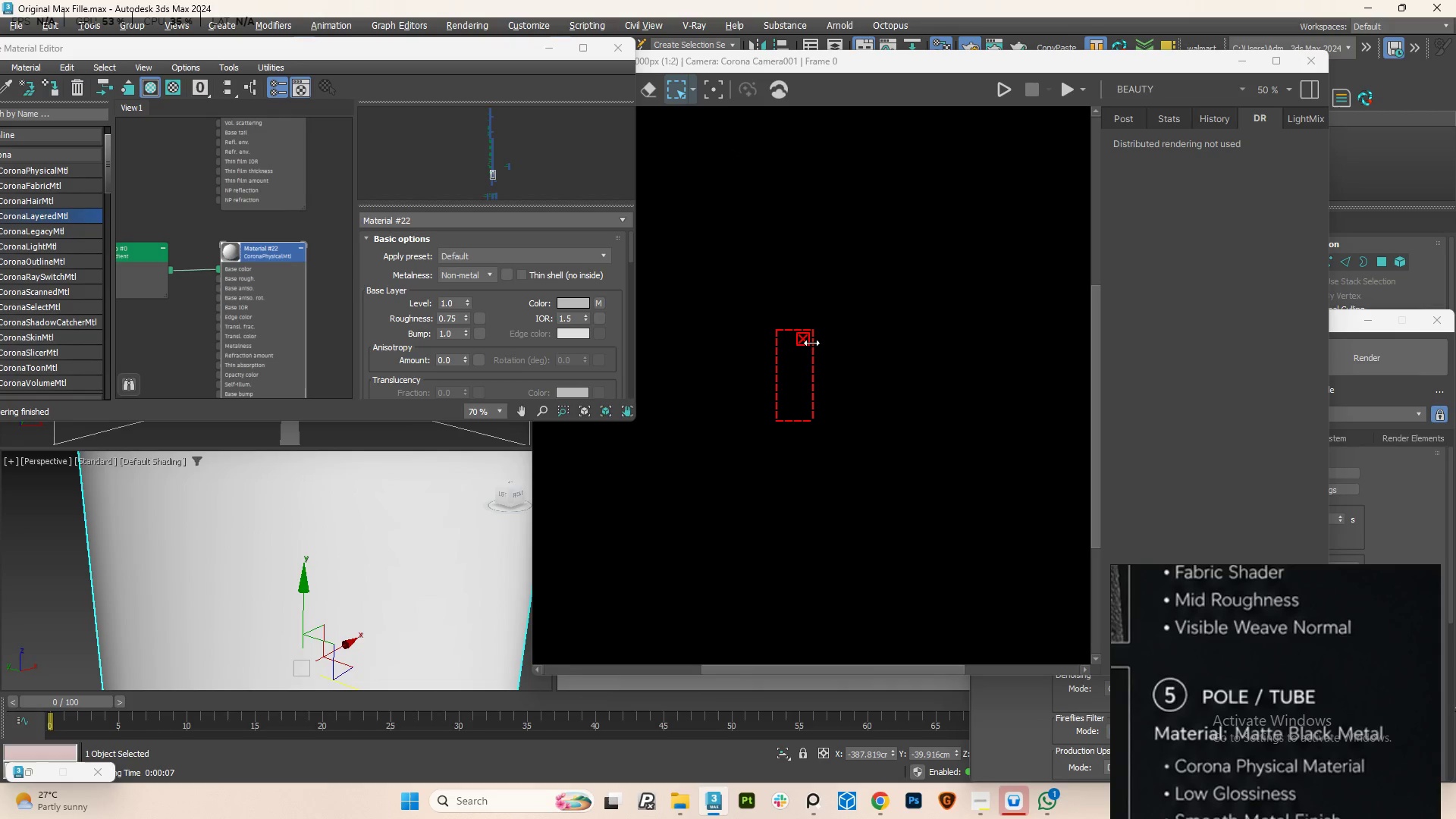 
left_click([1013, 87])
 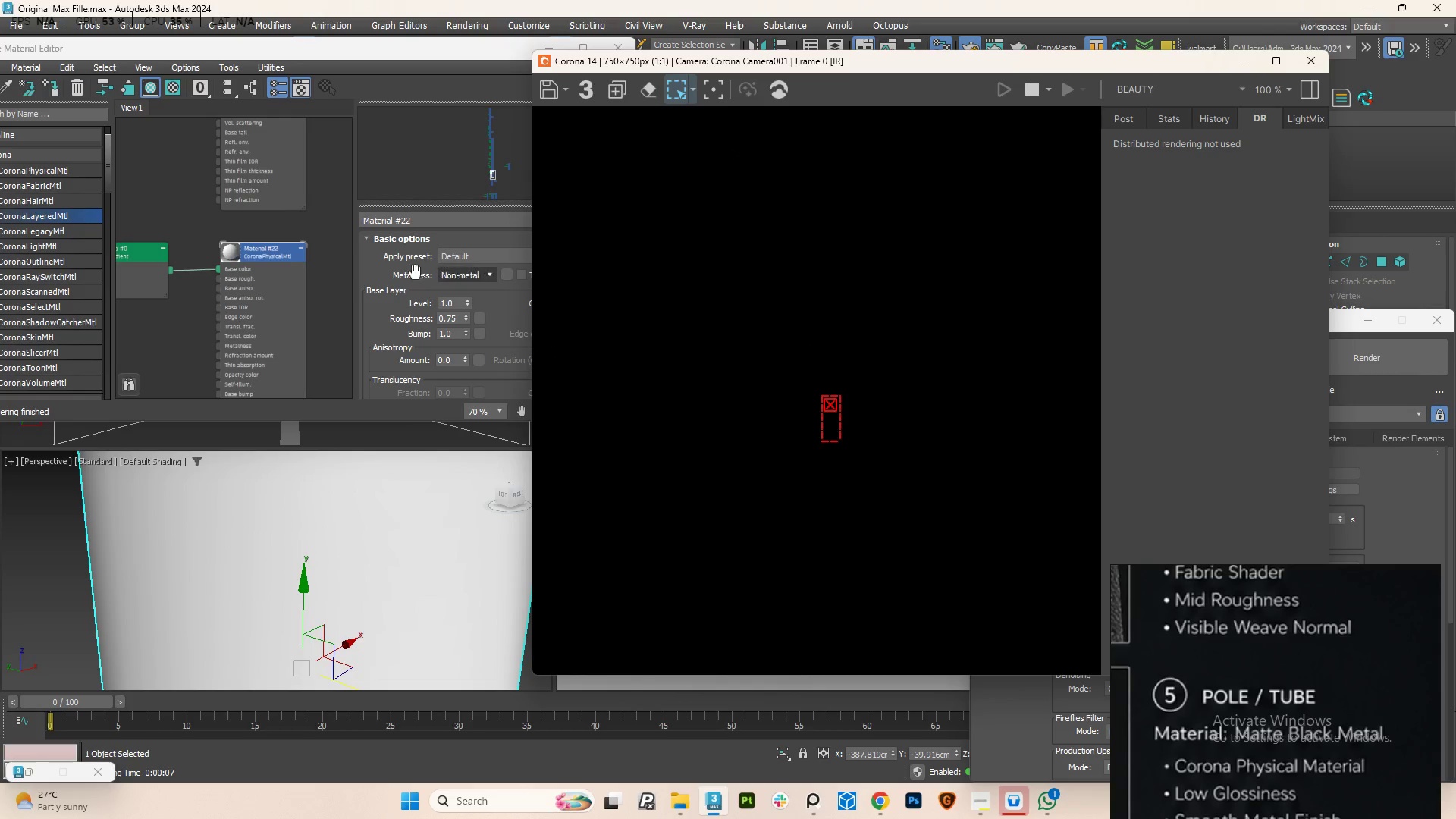 
scroll: coordinate [208, 224], scroll_direction: down, amount: 4.0